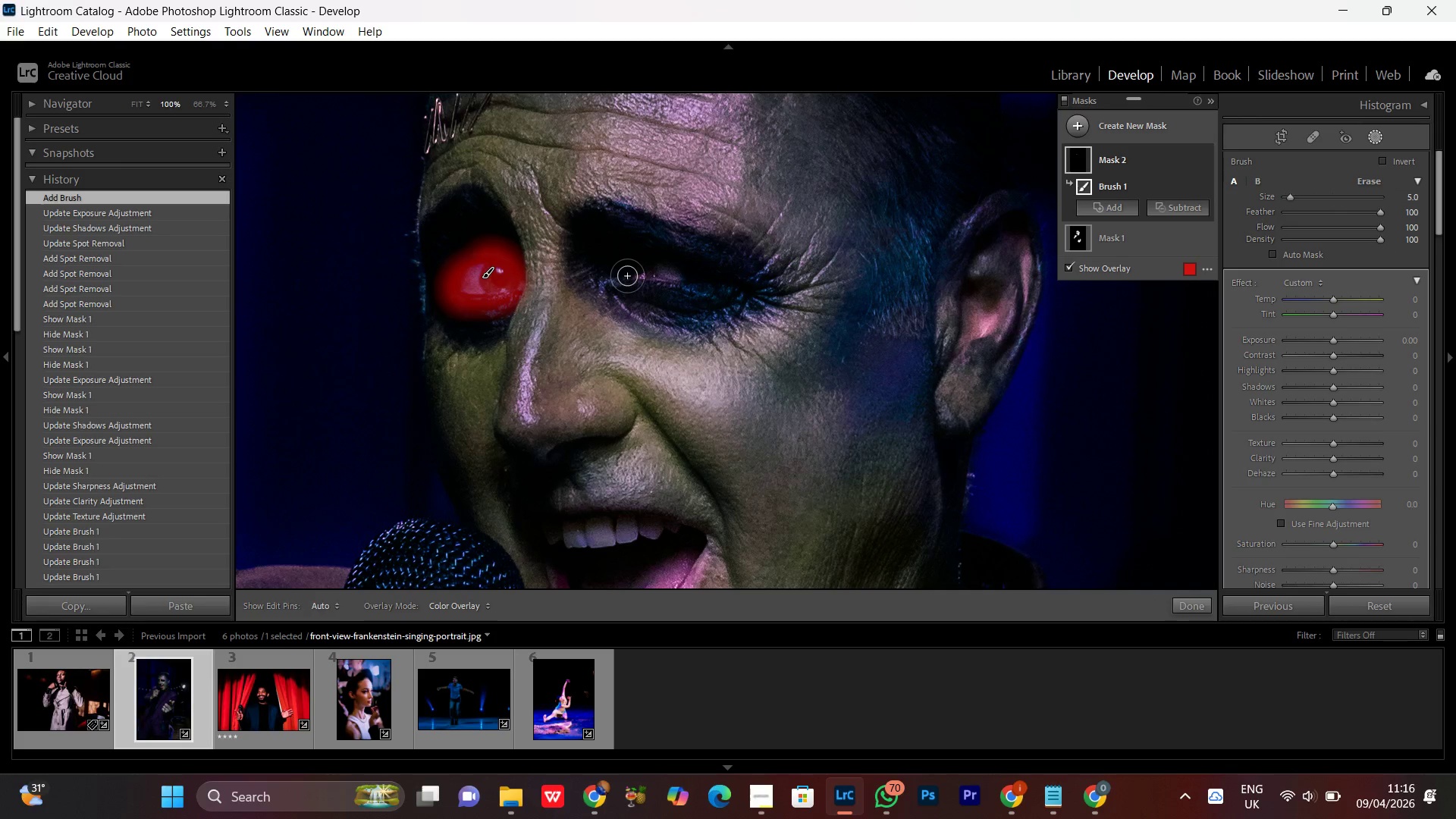 
left_click_drag(start_coordinate=[627, 276], to_coordinate=[632, 274])
 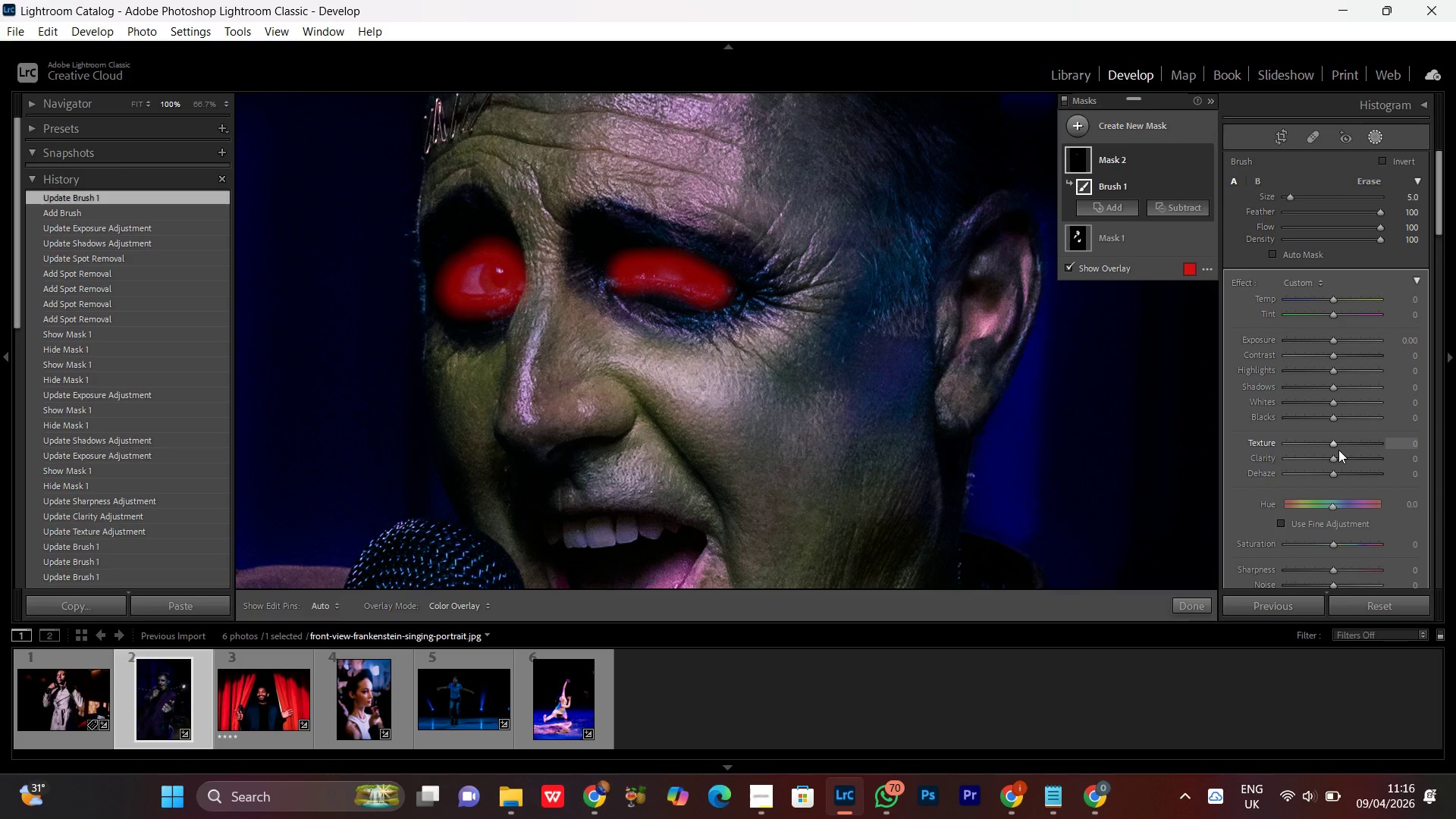 
wait(7.61)
 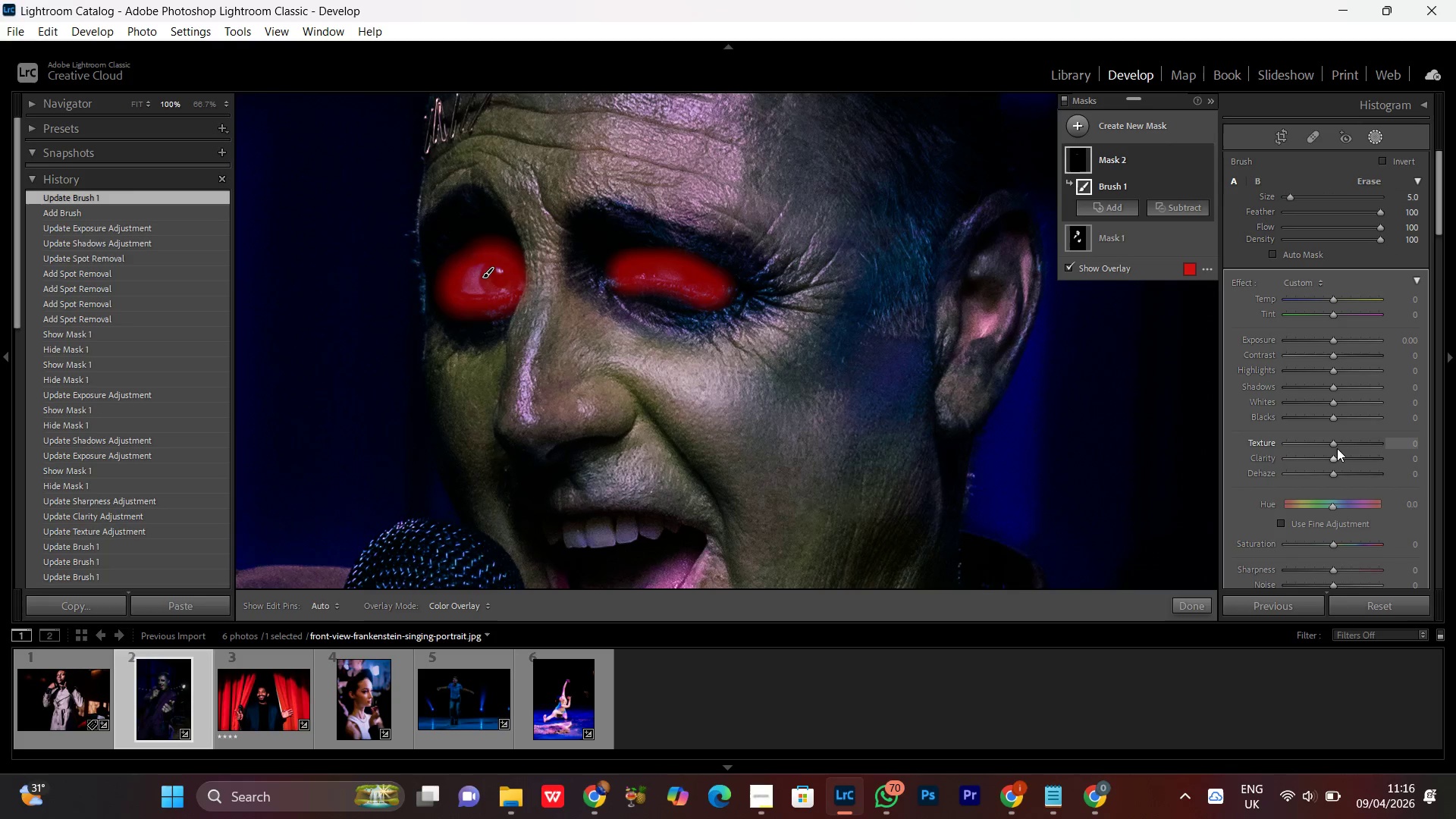 
left_click([1335, 340])
 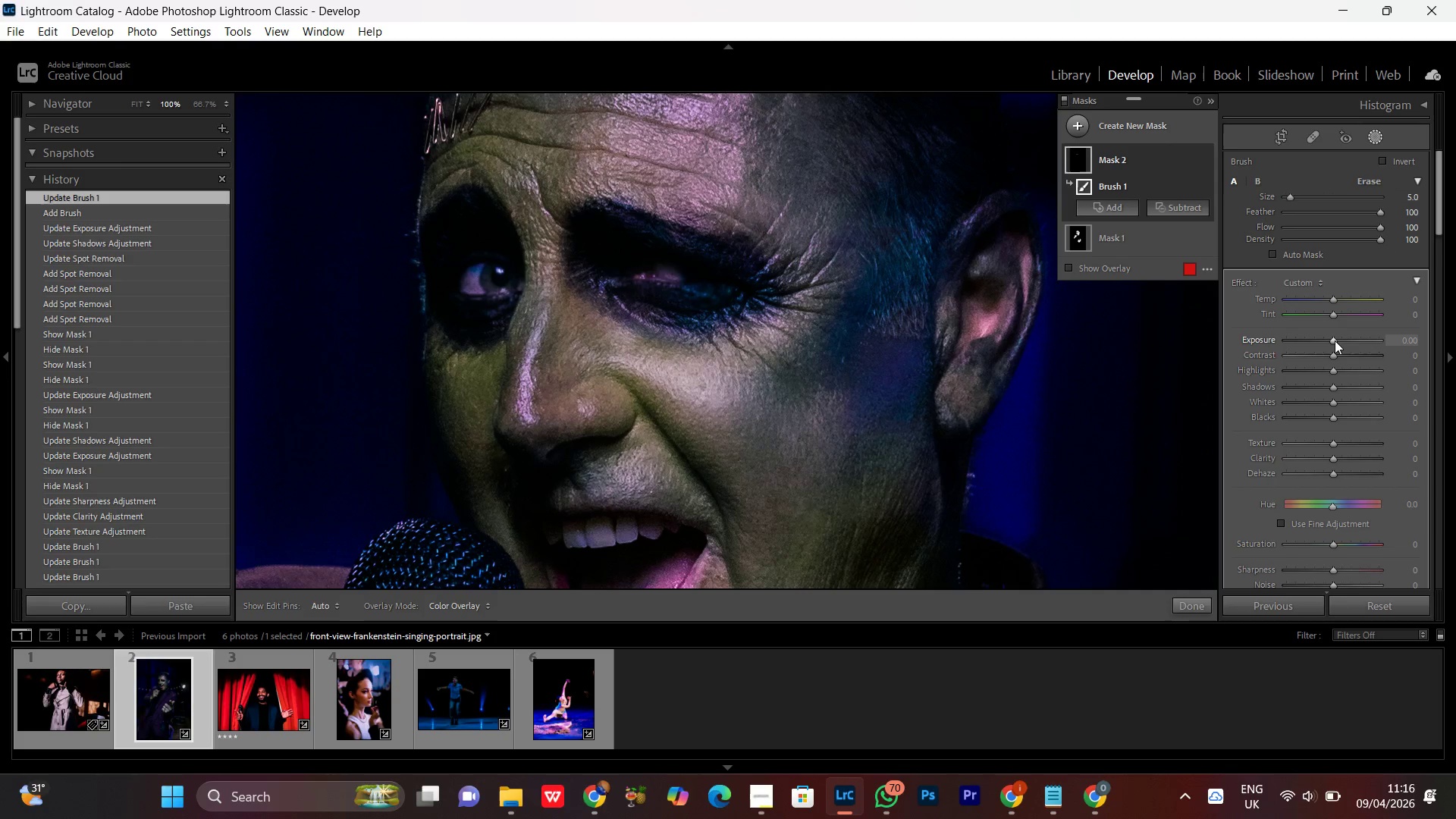 
scroll: coordinate [1335, 340], scroll_direction: up, amount: 2.0
 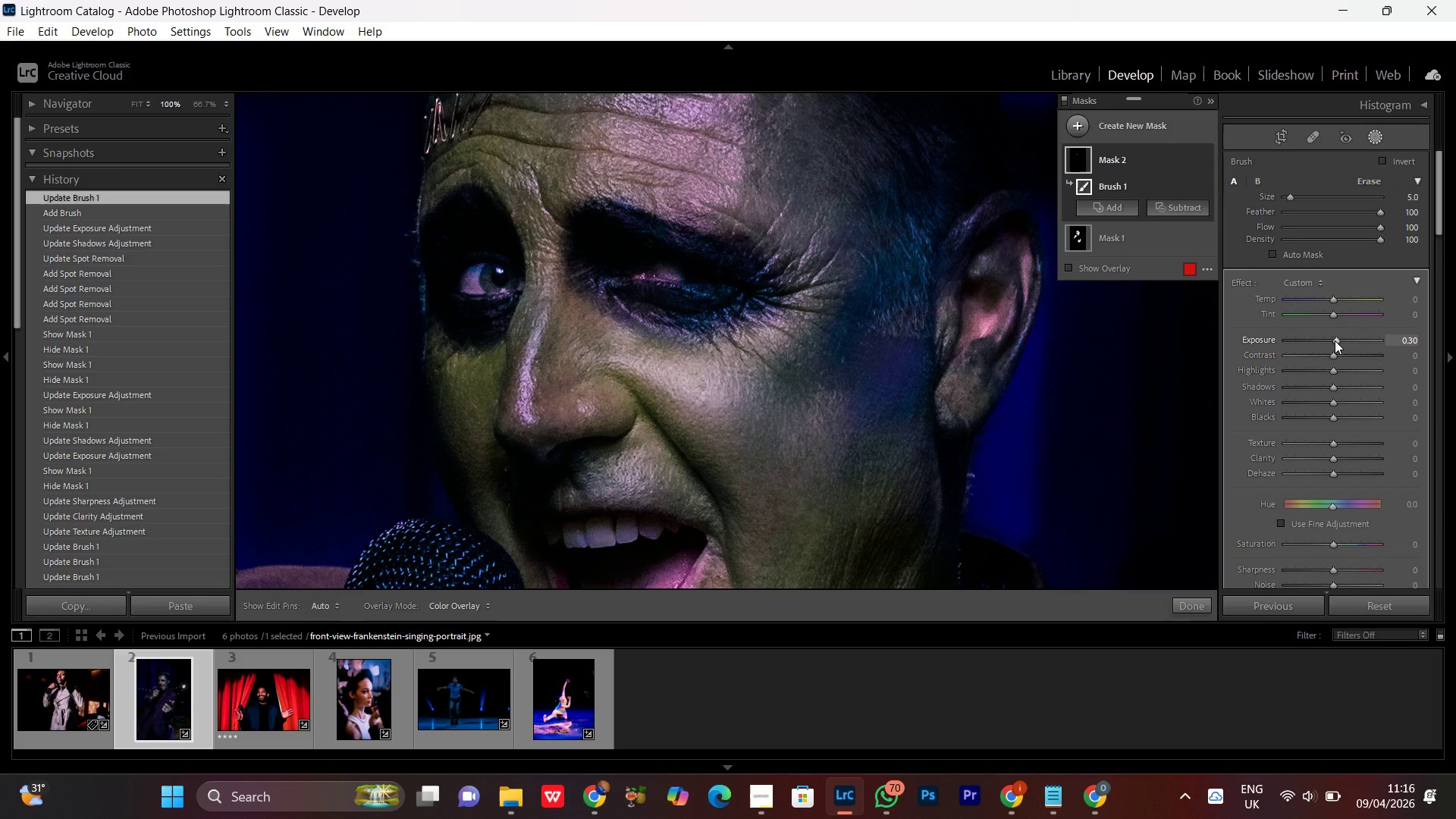 
scroll: coordinate [1335, 340], scroll_direction: down, amount: 1.0
 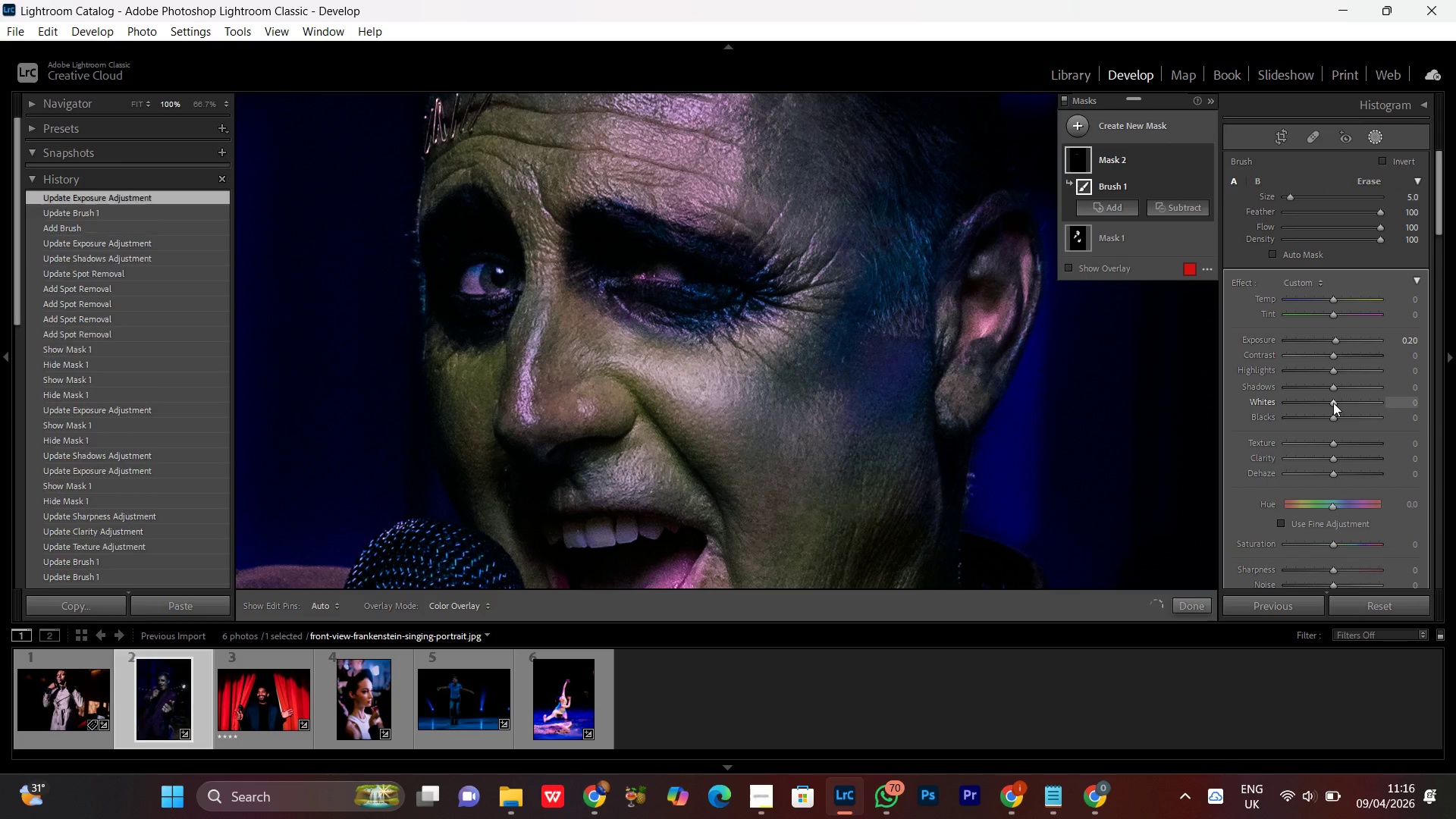 
left_click([1332, 404])
 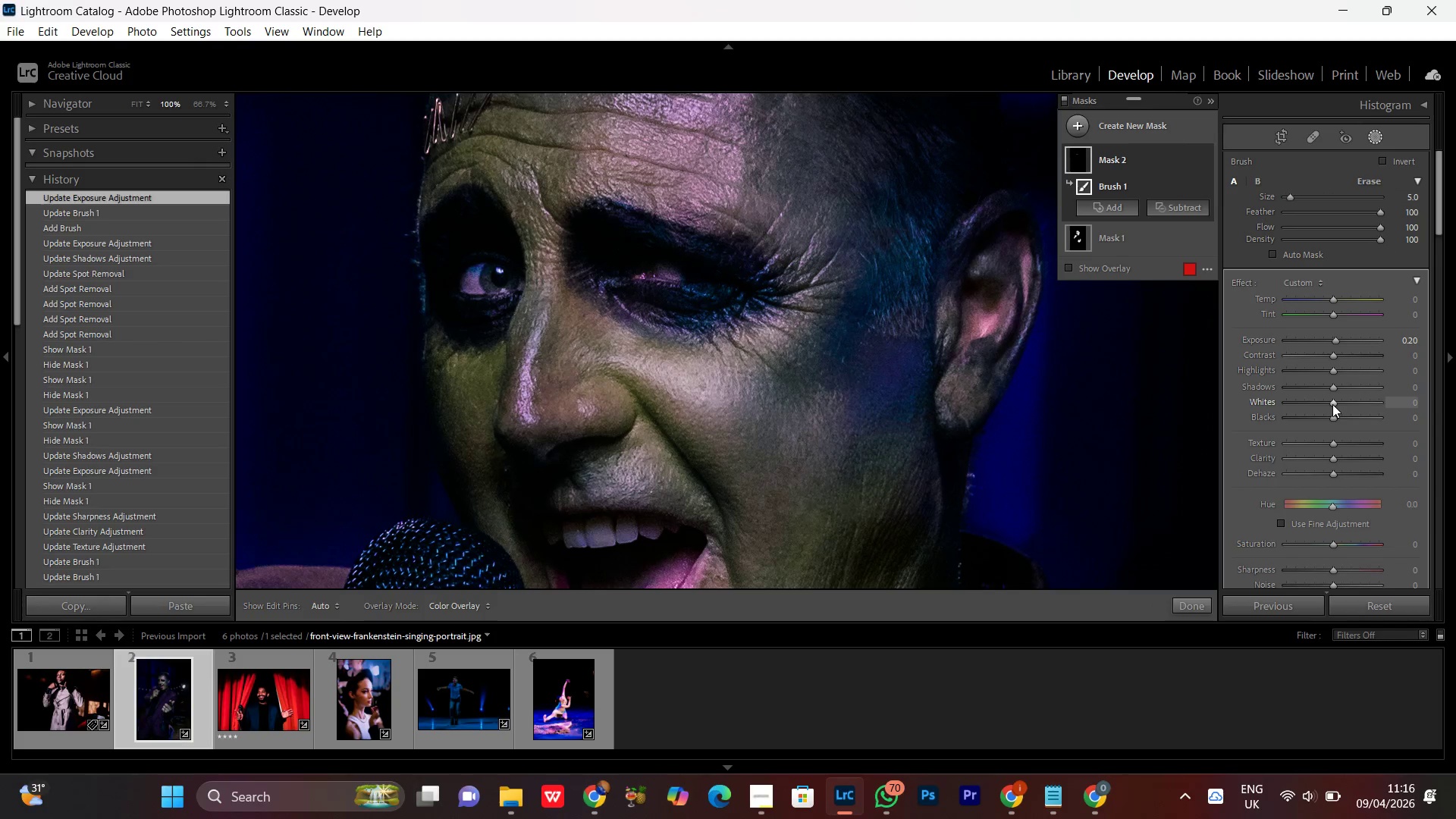 
scroll: coordinate [1332, 404], scroll_direction: up, amount: 14.0
 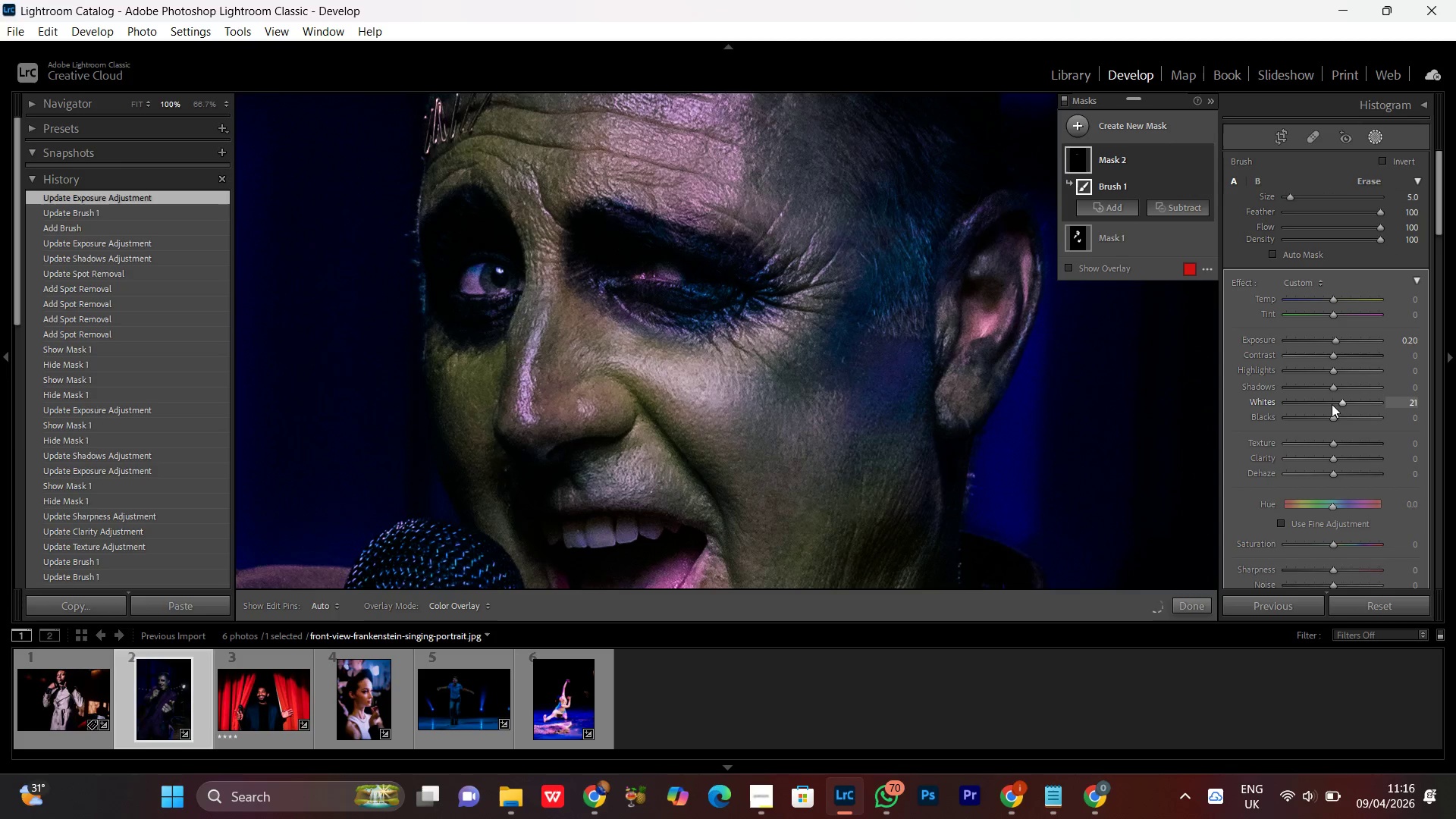 
scroll: coordinate [1332, 406], scroll_direction: down, amount: 1.0
 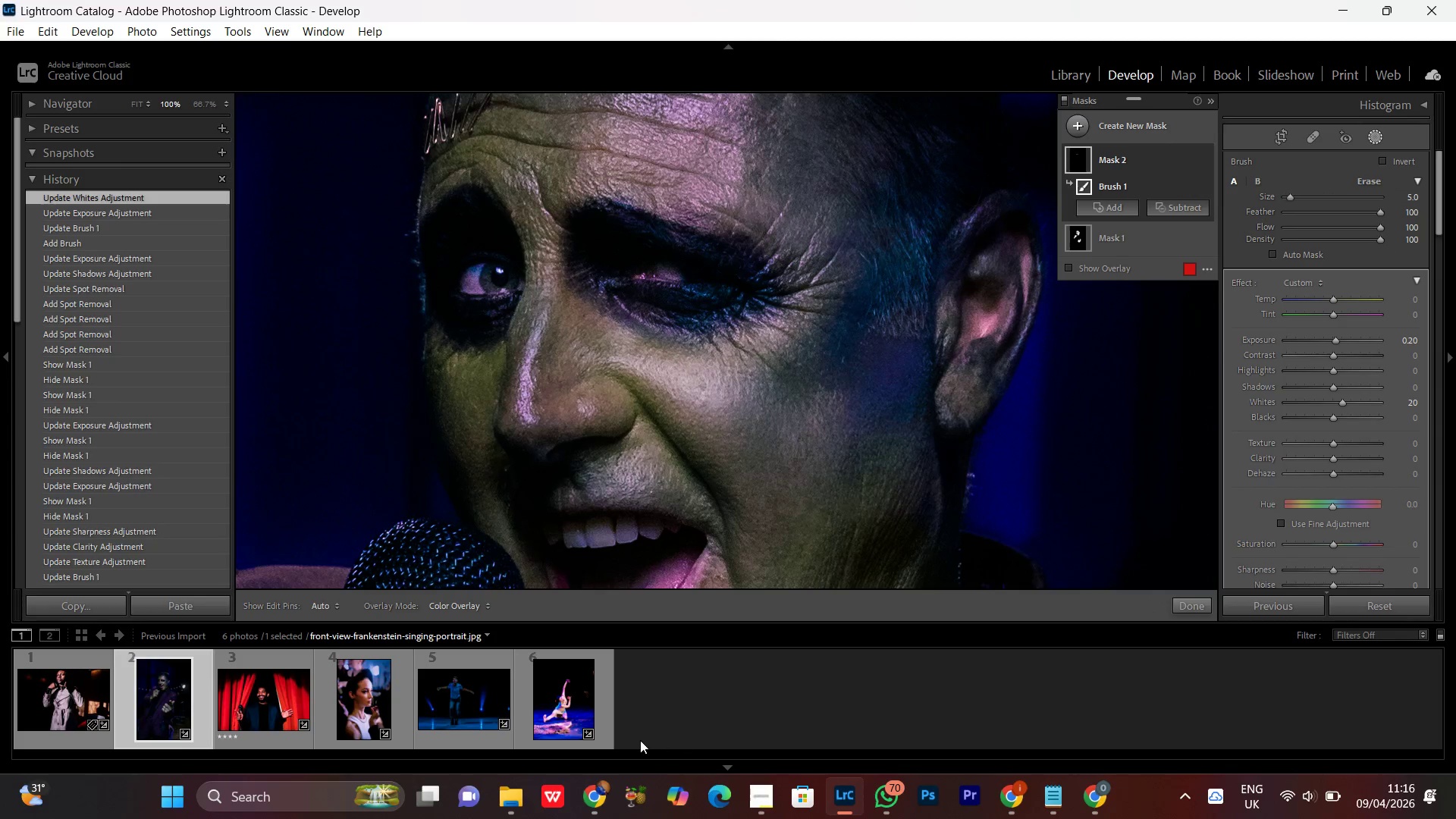 
left_click([587, 799])
 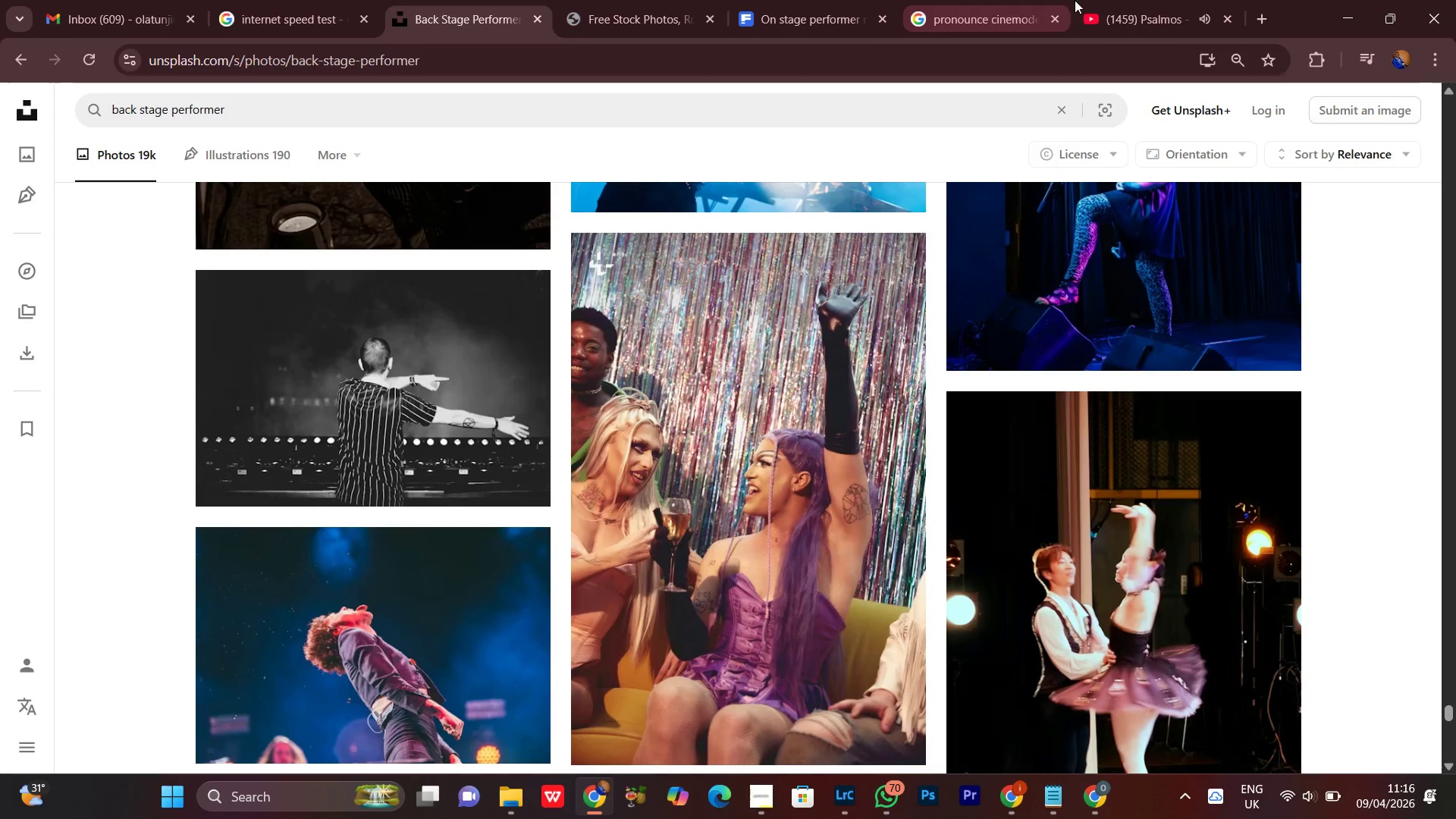 
left_click([1157, 0])
 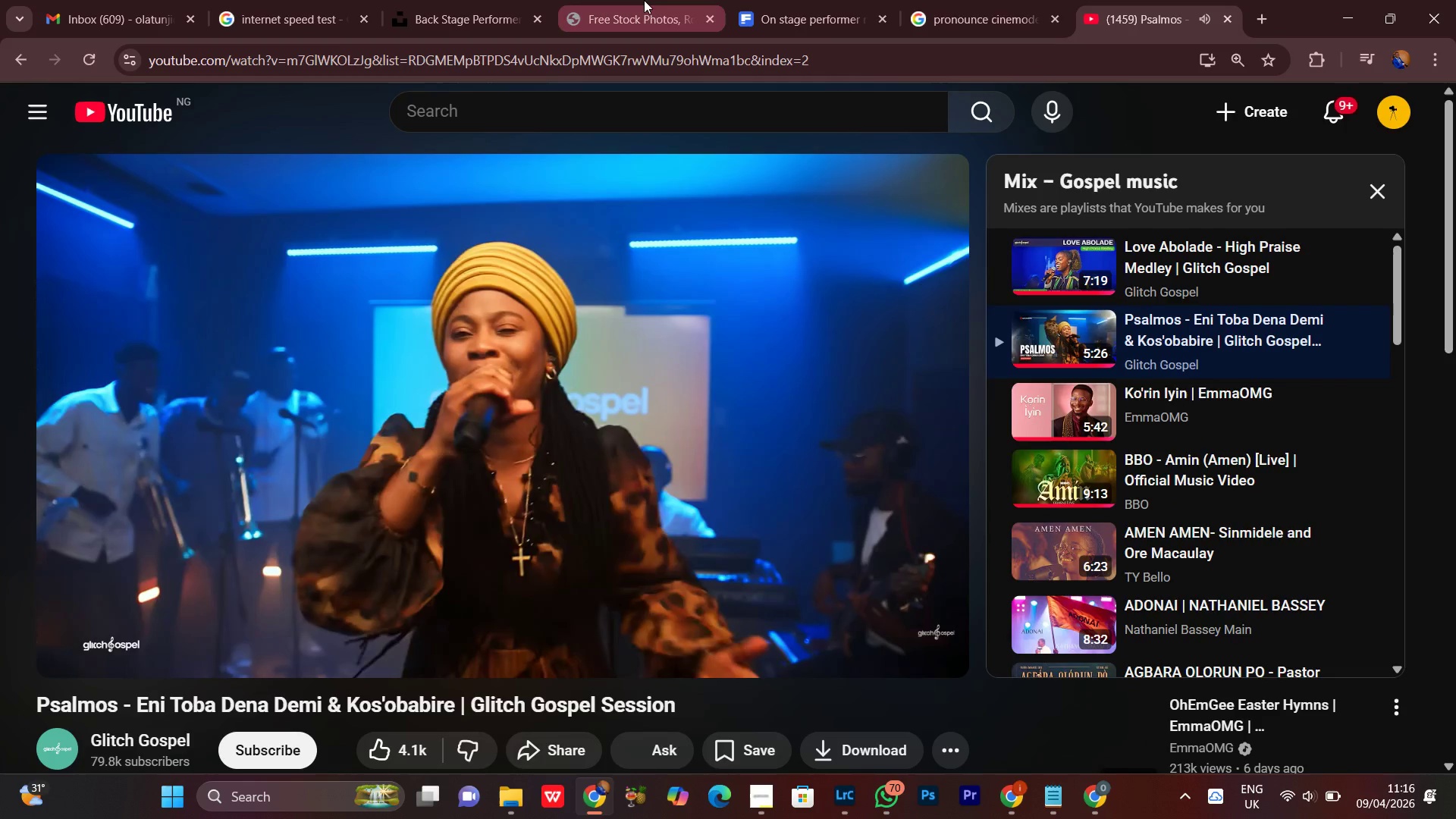 
left_click([644, 0])
 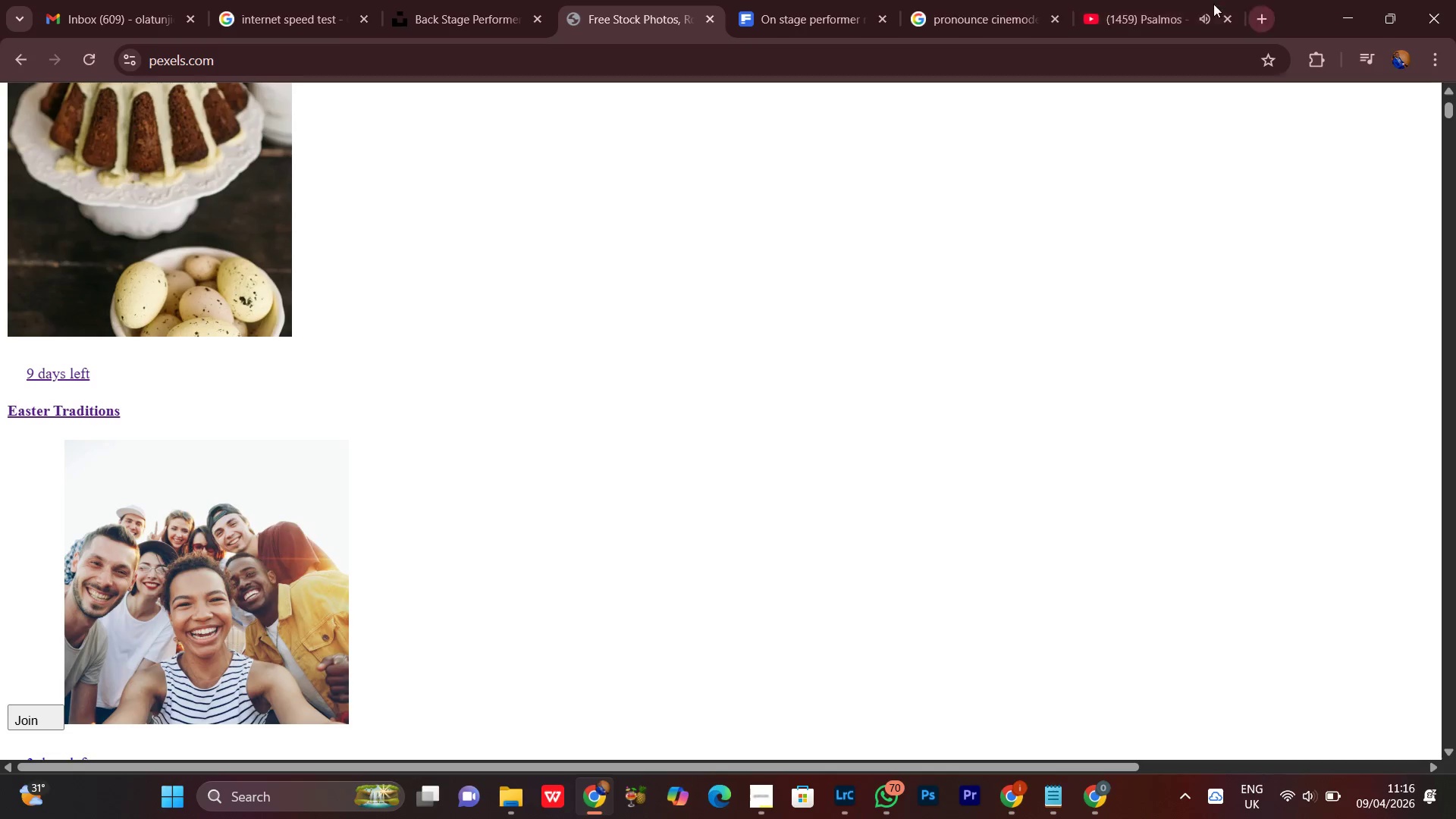 
left_click([1159, 3])
 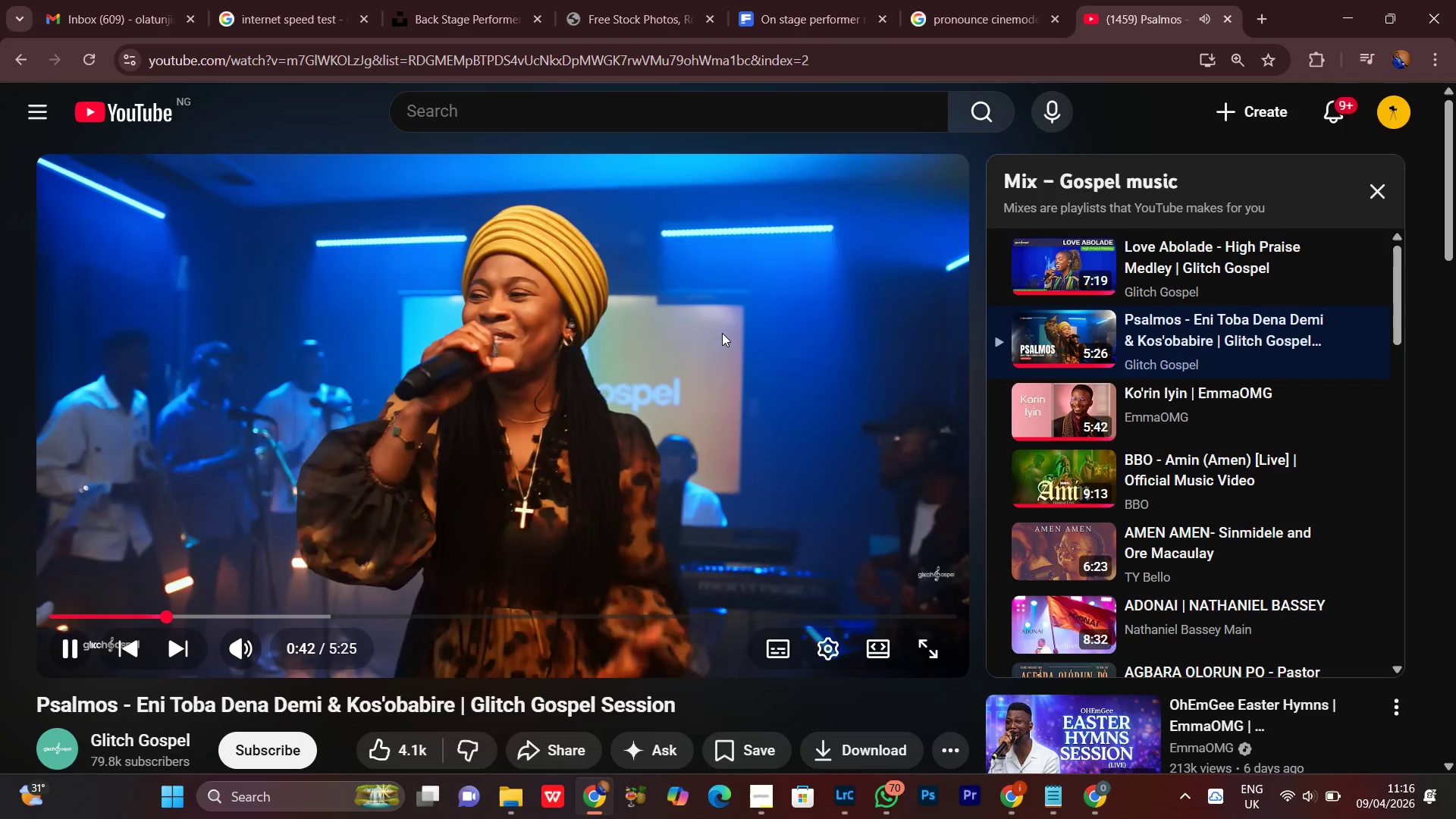 
scroll: coordinate [560, 517], scroll_direction: down, amount: 8.0
 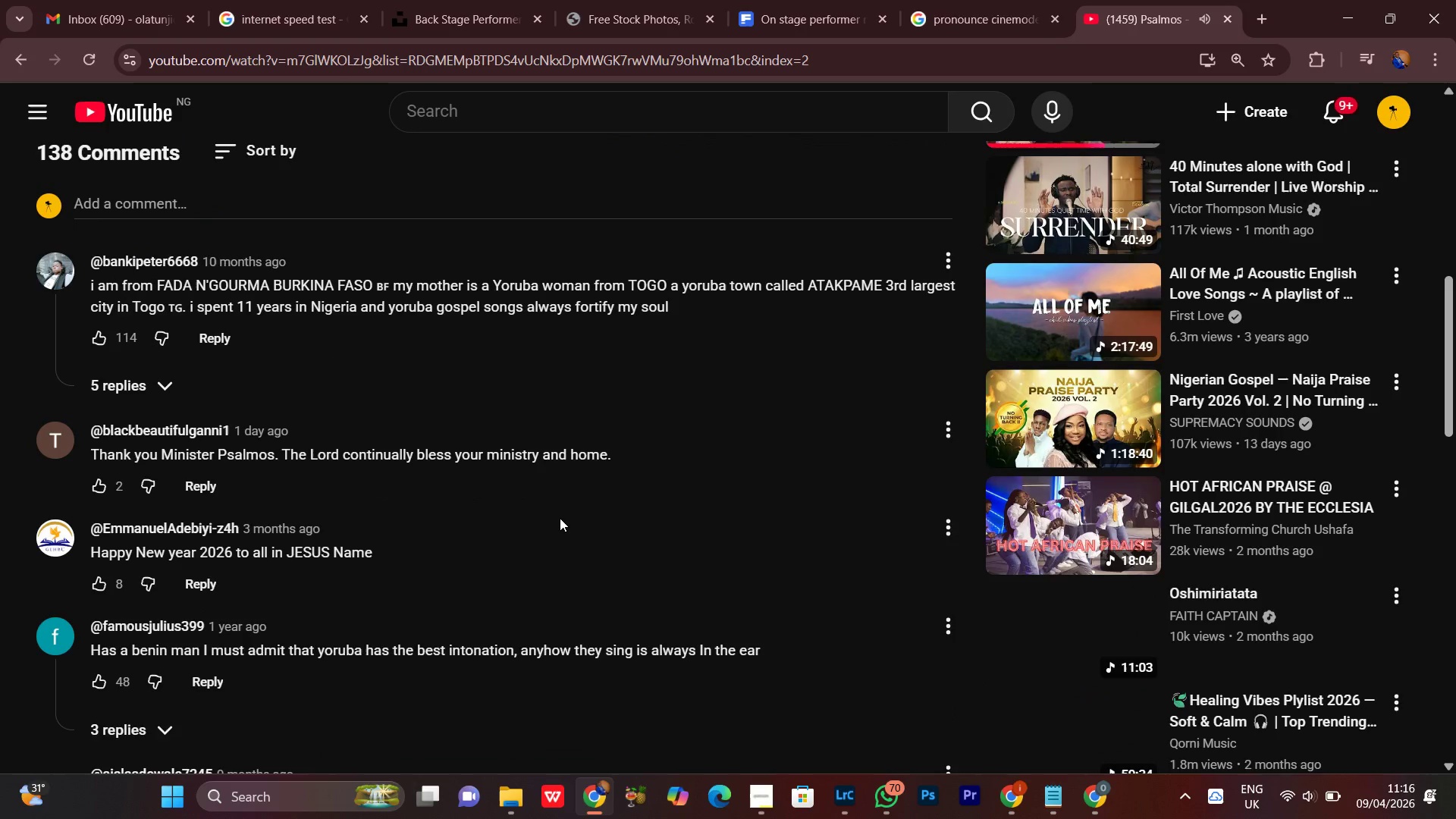 
scroll: coordinate [560, 518], scroll_direction: up, amount: 3.0
 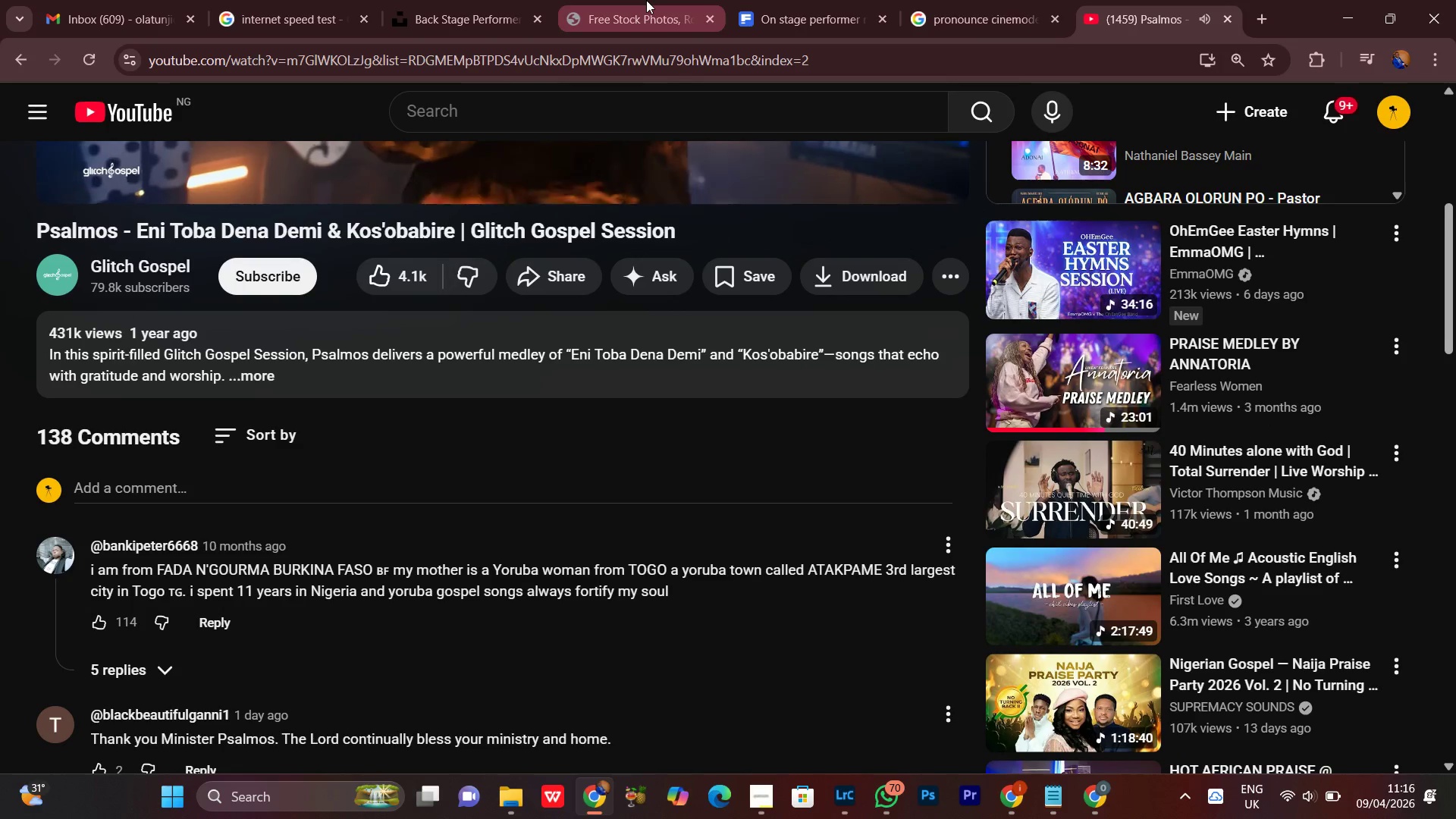 
left_click([646, 1])
 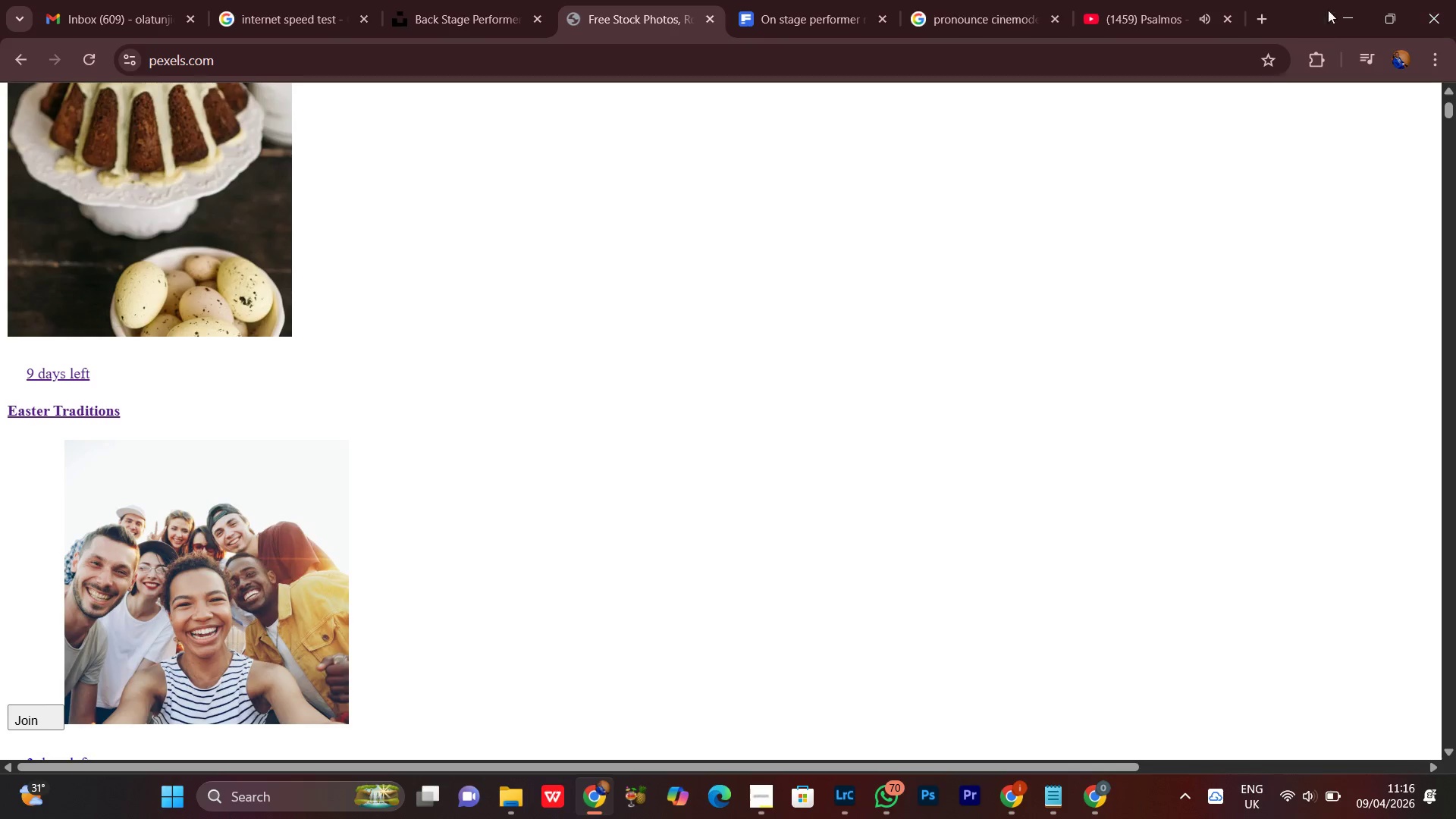 
left_click([1337, 5])
 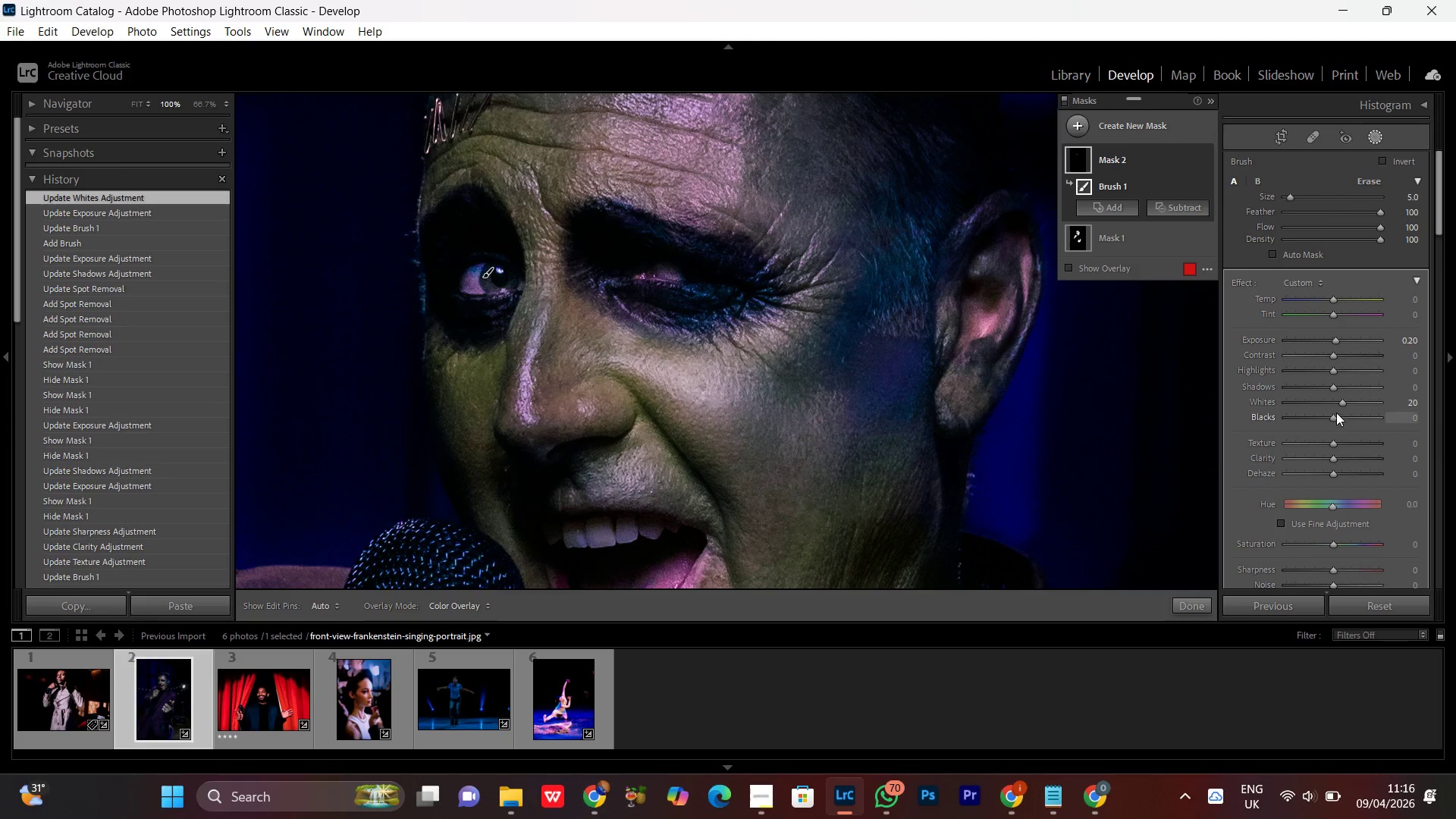 
left_click([1344, 404])
 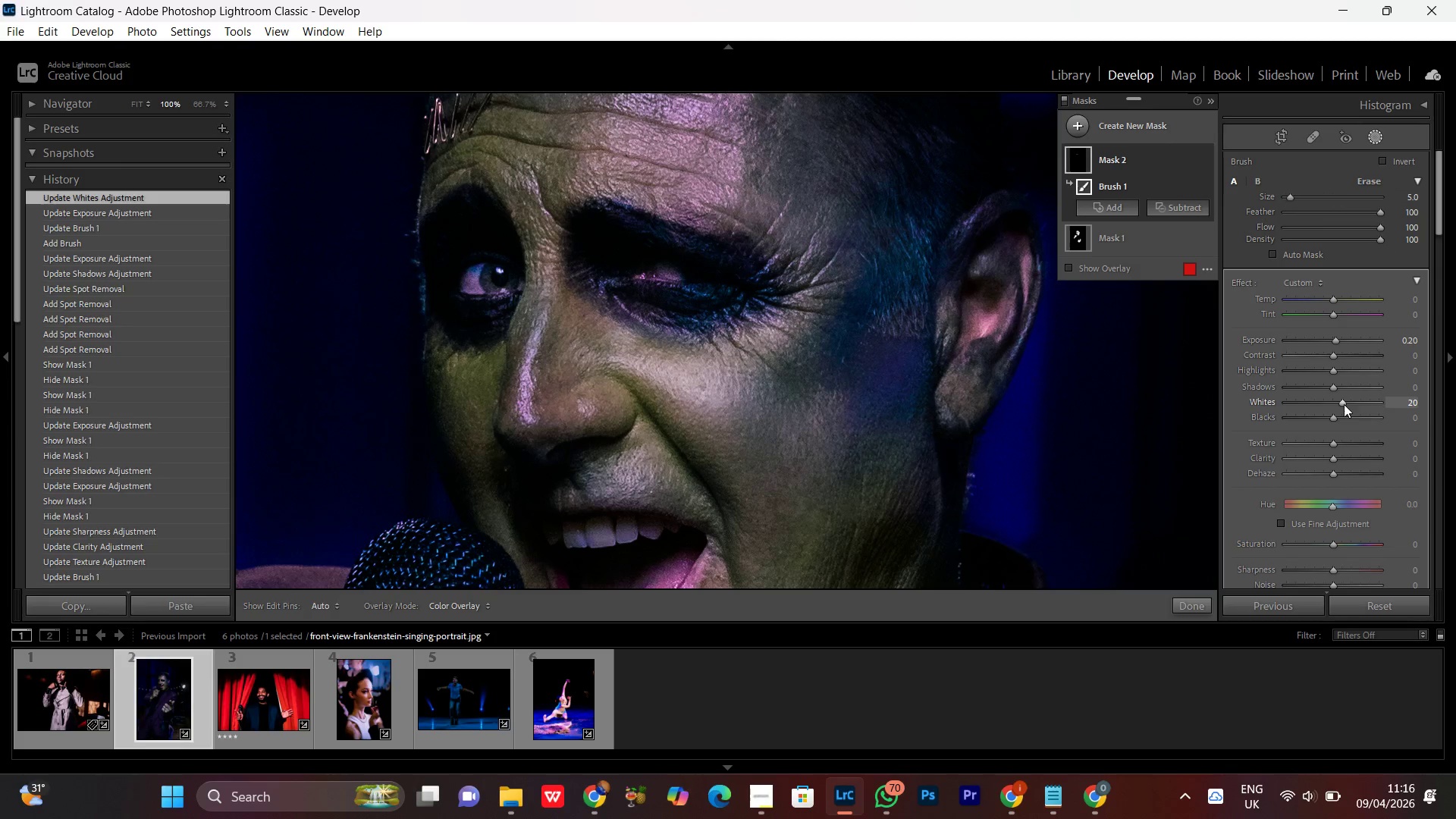 
scroll: coordinate [1344, 404], scroll_direction: down, amount: 2.0
 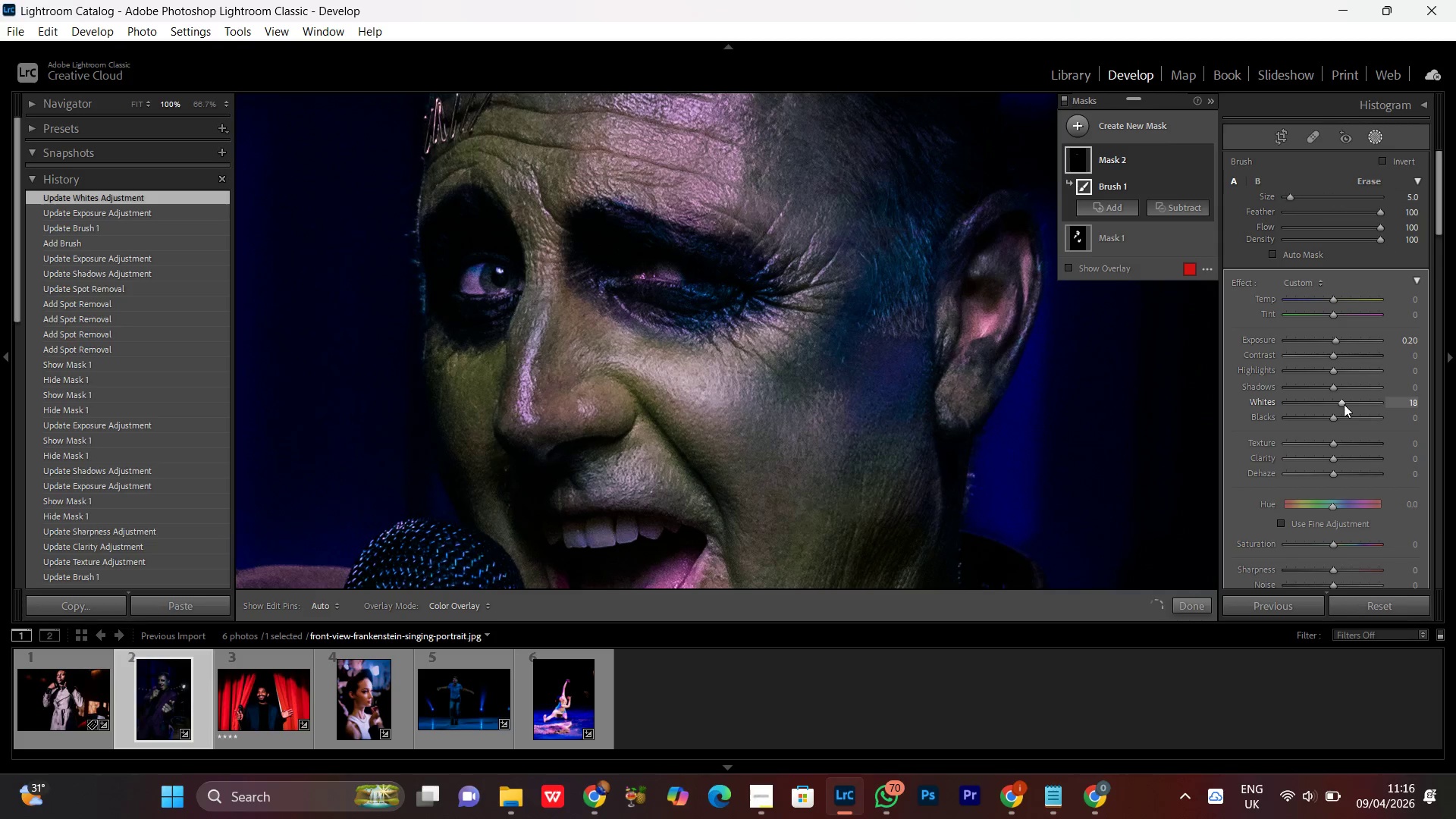 
scroll: coordinate [1344, 404], scroll_direction: up, amount: 1.0
 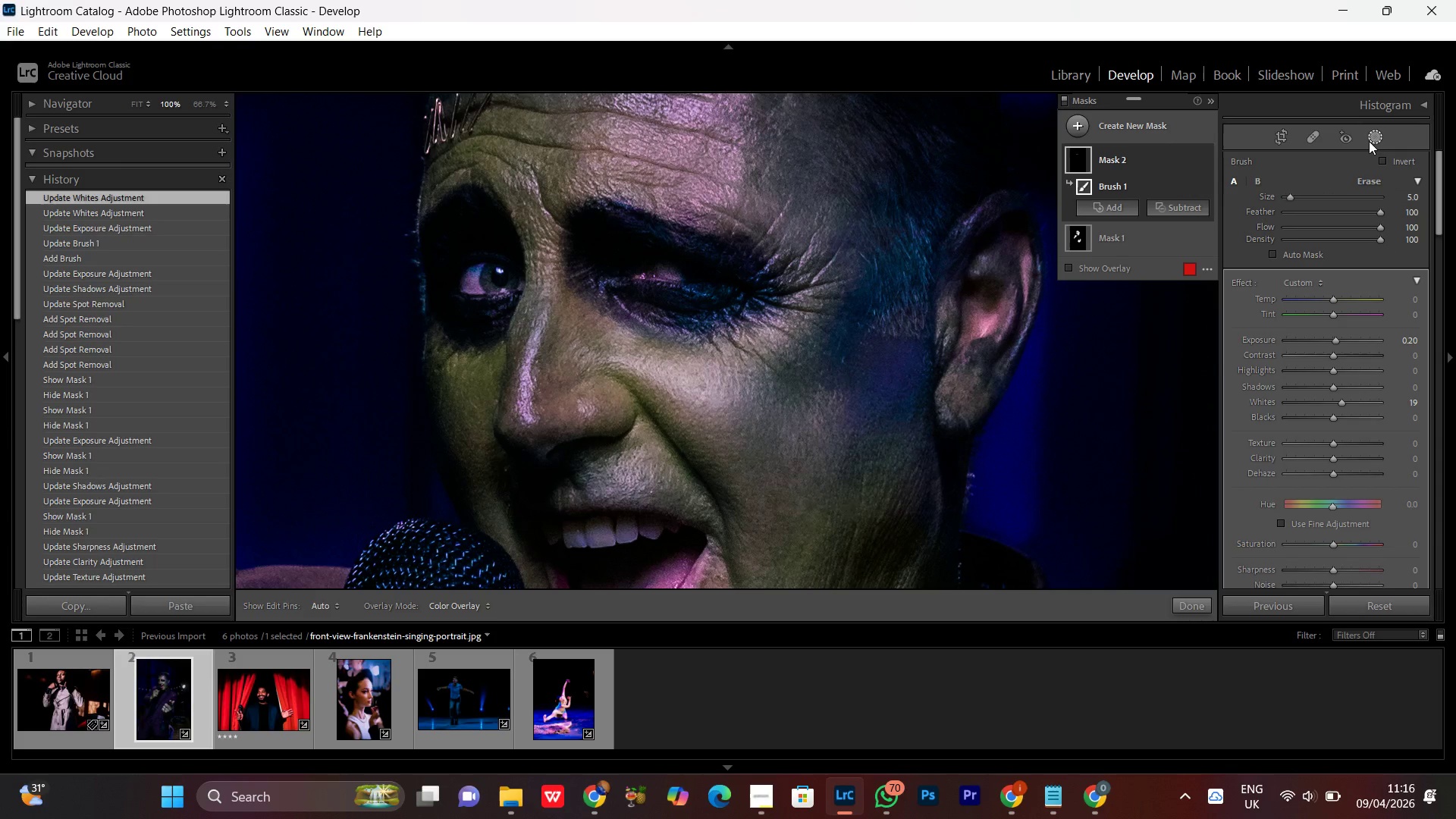 
left_click([730, 366])
 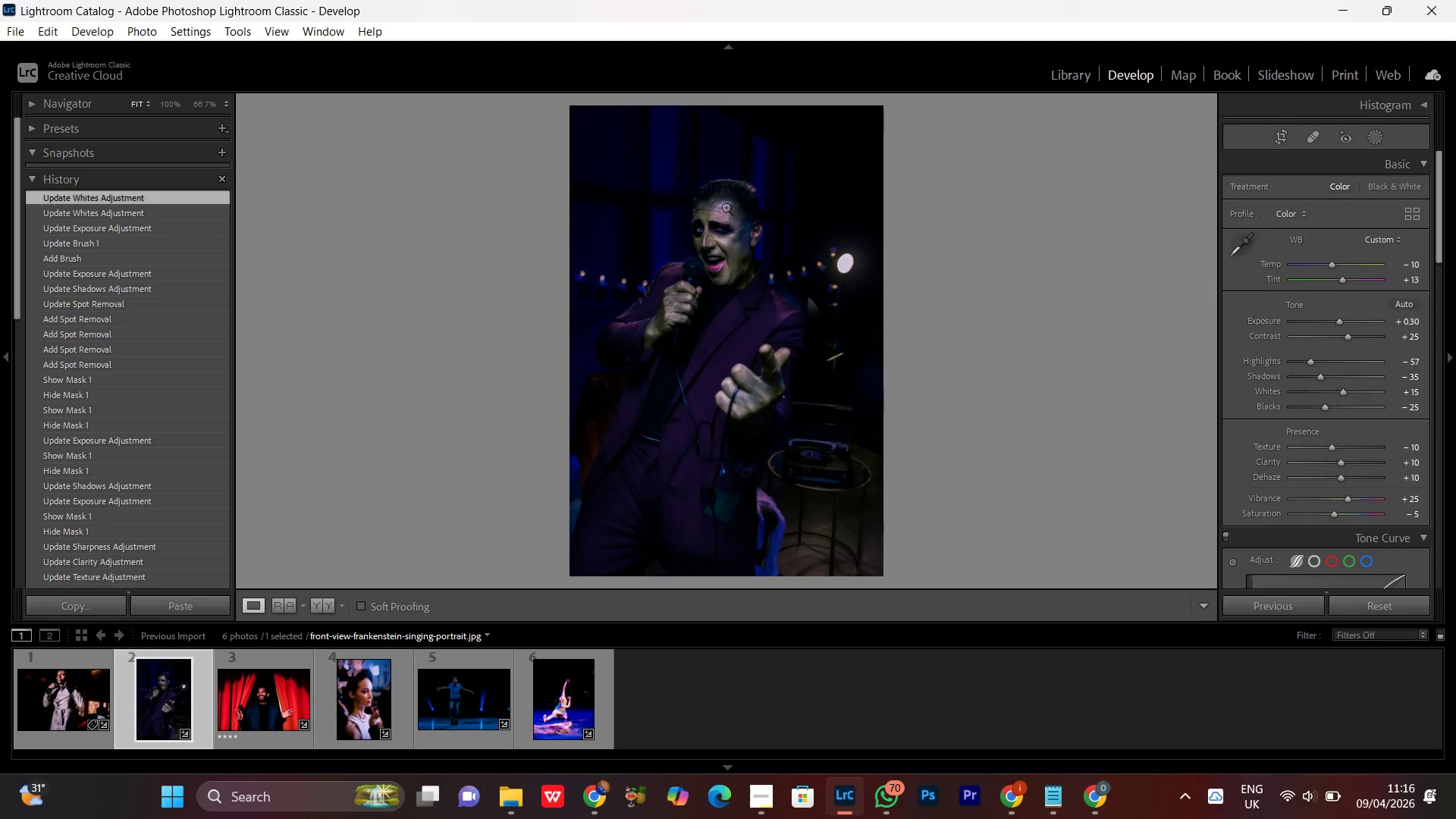 
left_click([732, 240])
 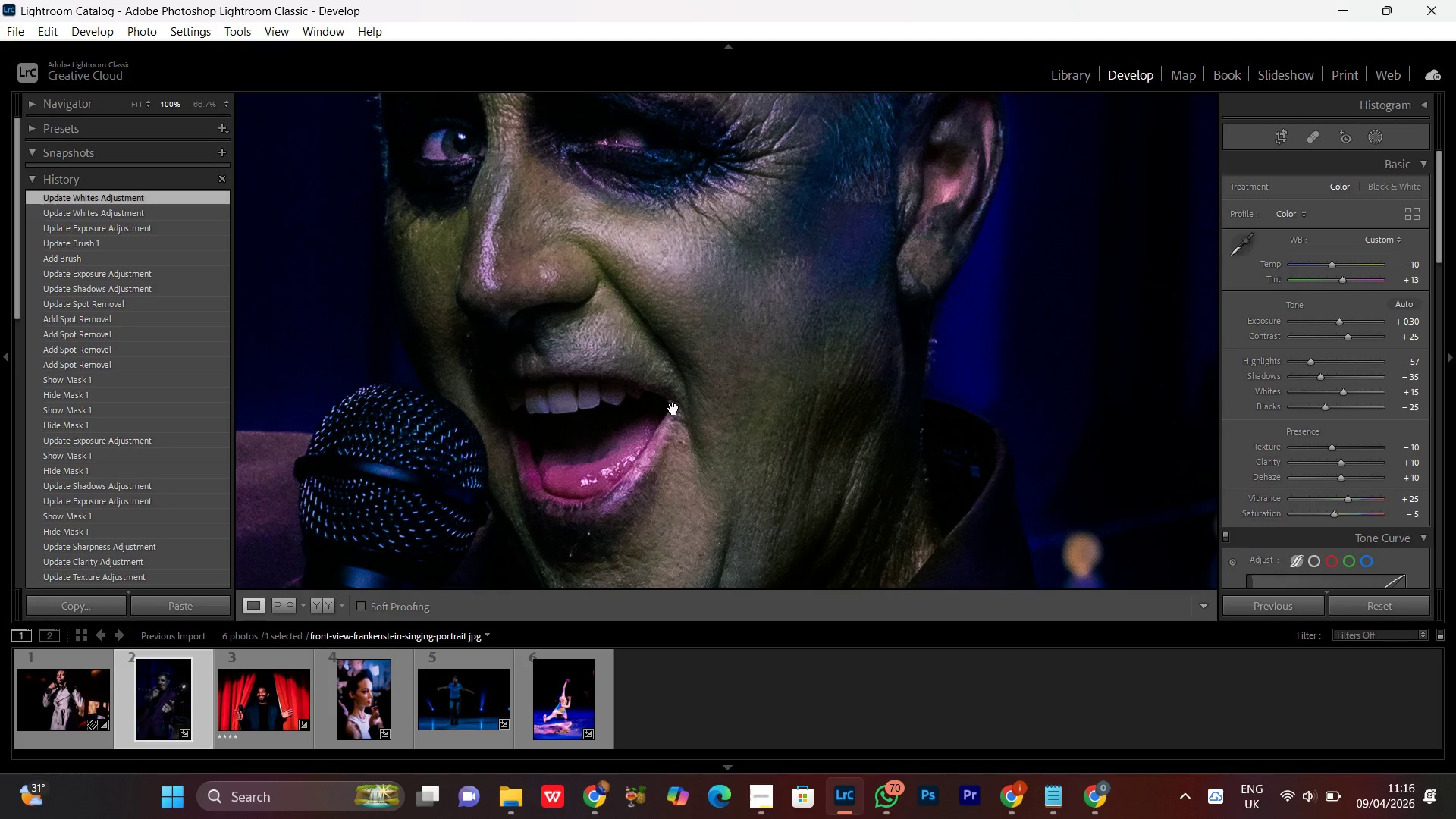 
left_click_drag(start_coordinate=[673, 413], to_coordinate=[670, 327])
 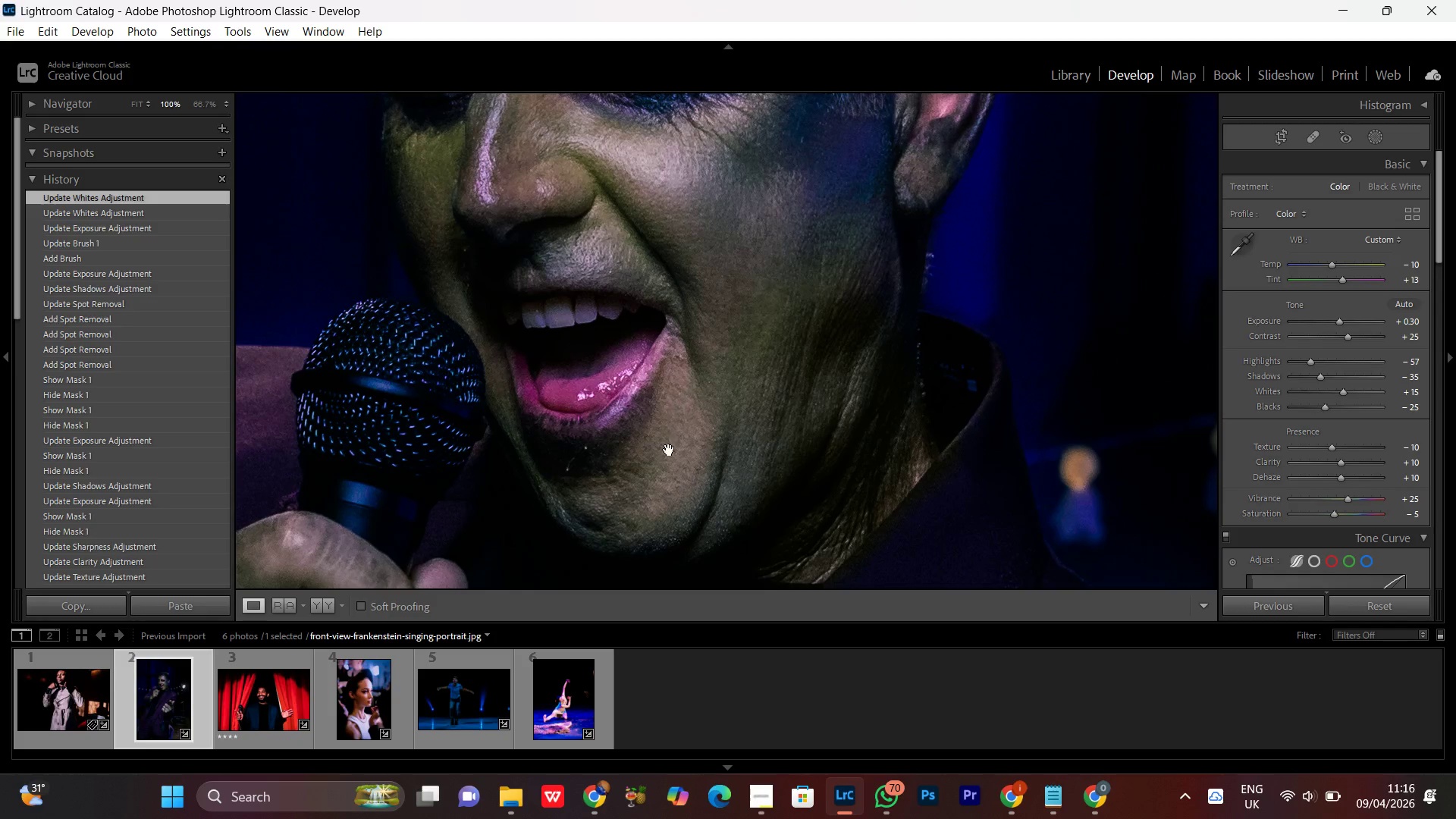 
left_click_drag(start_coordinate=[669, 450], to_coordinate=[659, 408])
 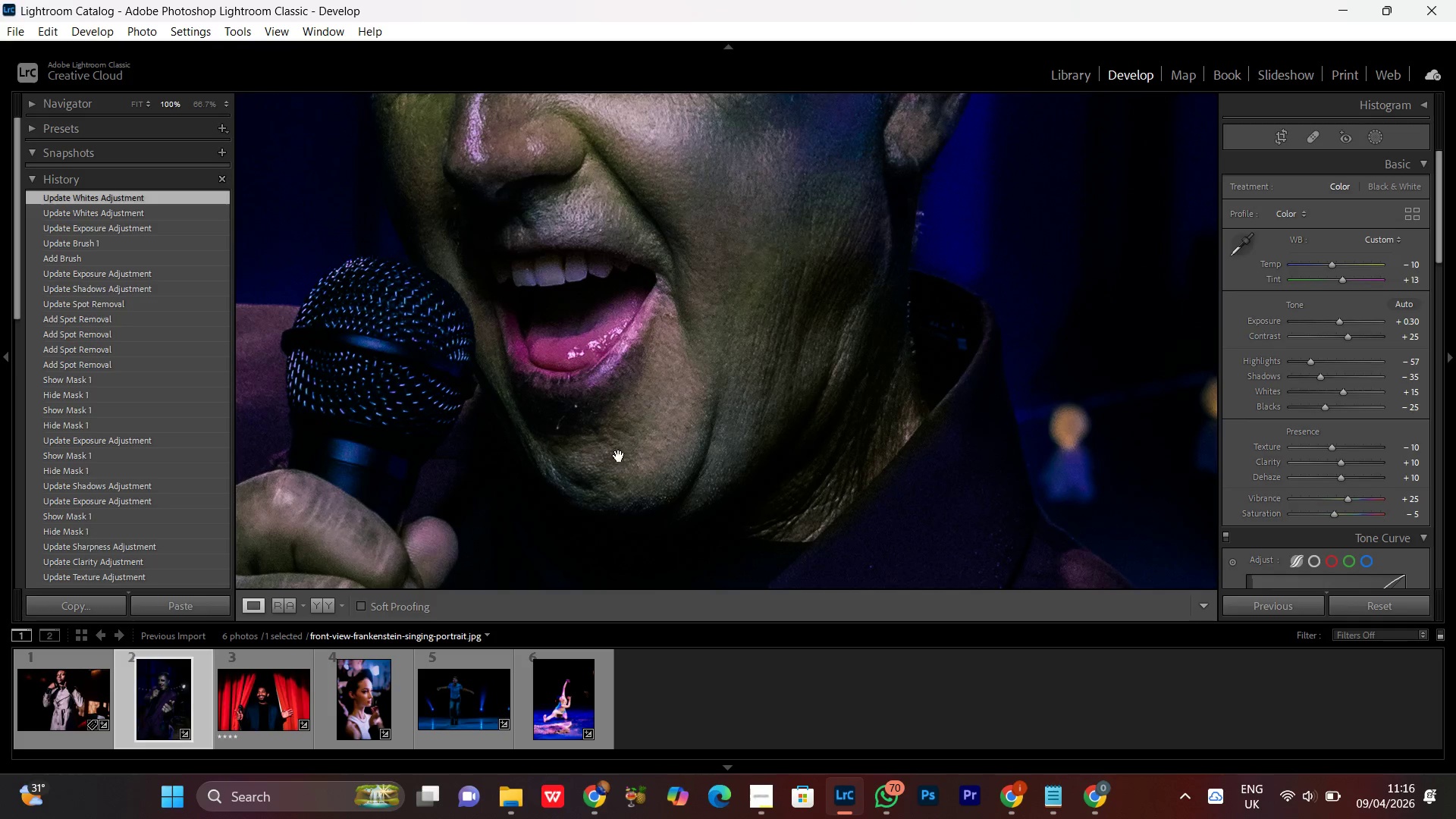 
left_click([675, 353])
 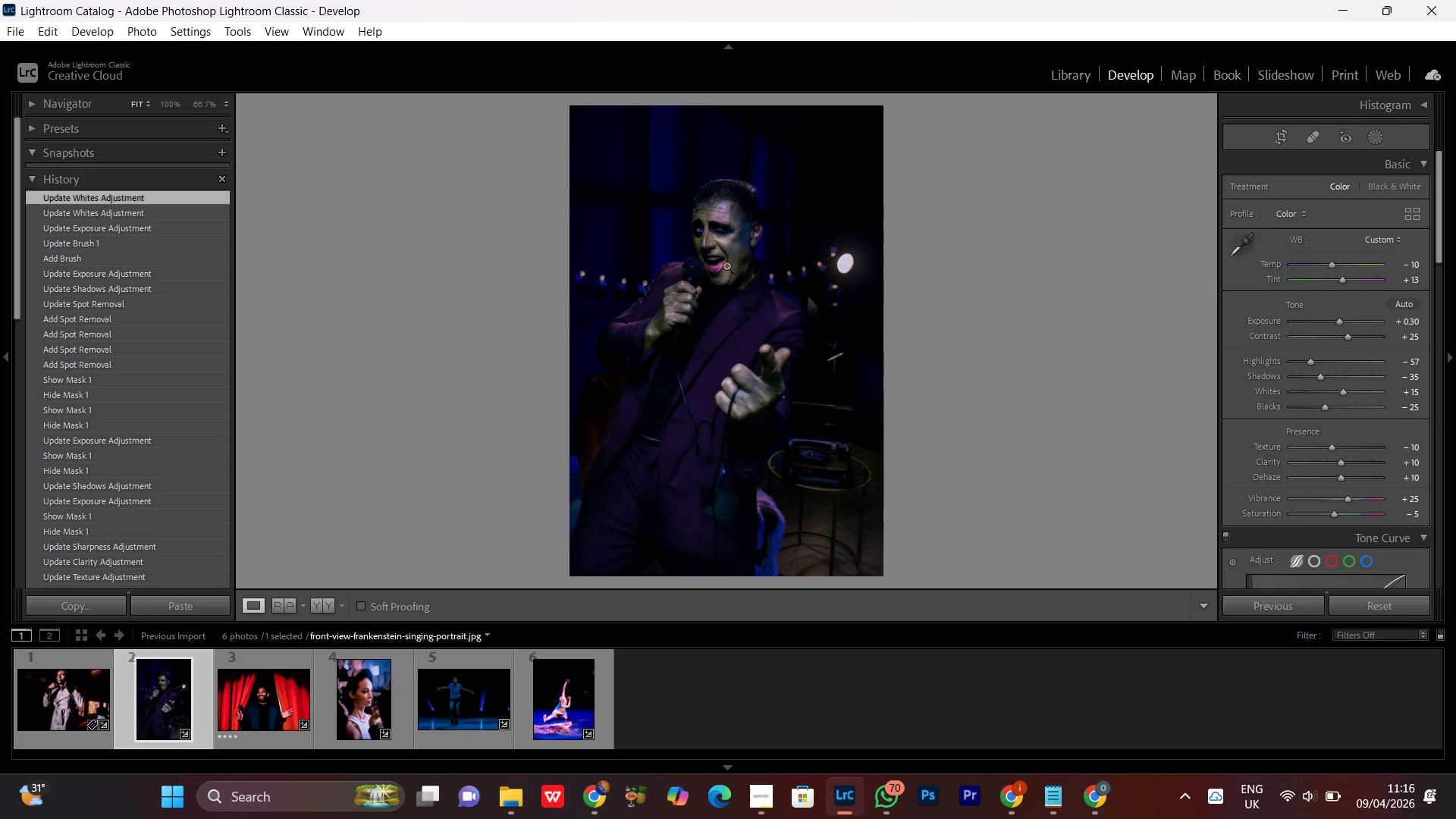 
left_click([739, 221])
 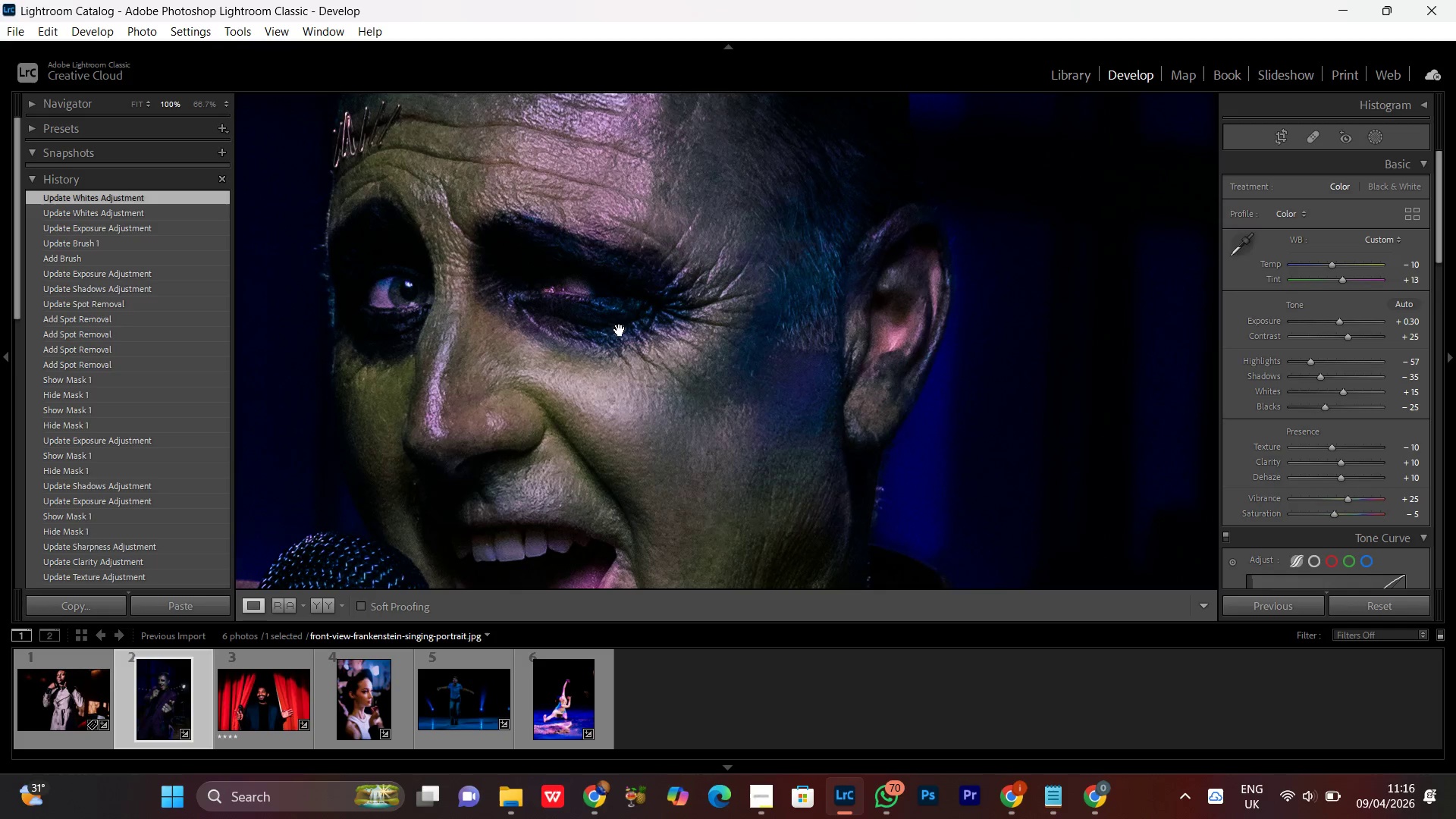 
left_click_drag(start_coordinate=[562, 344], to_coordinate=[579, 353])
 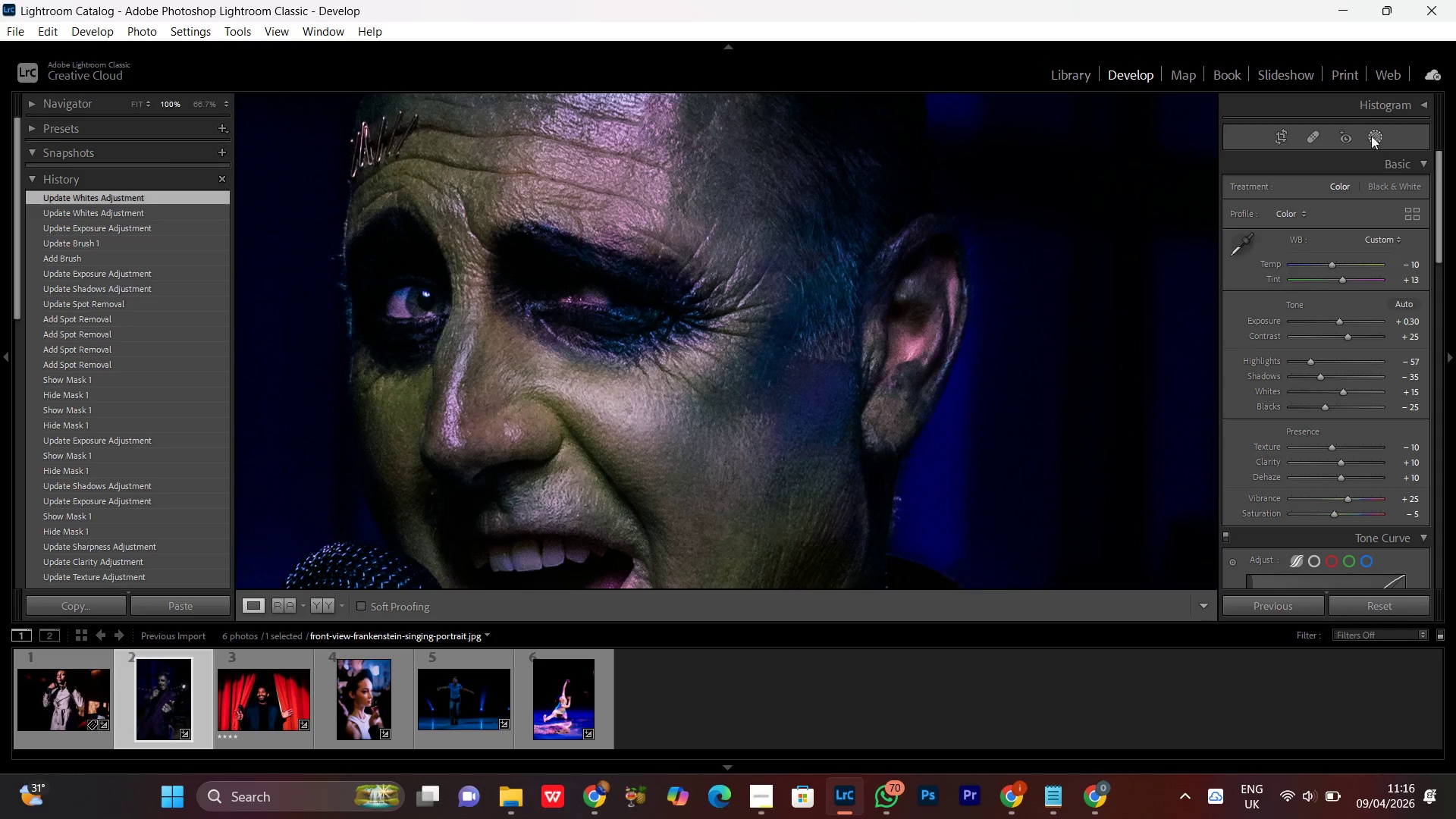 
left_click([1381, 140])
 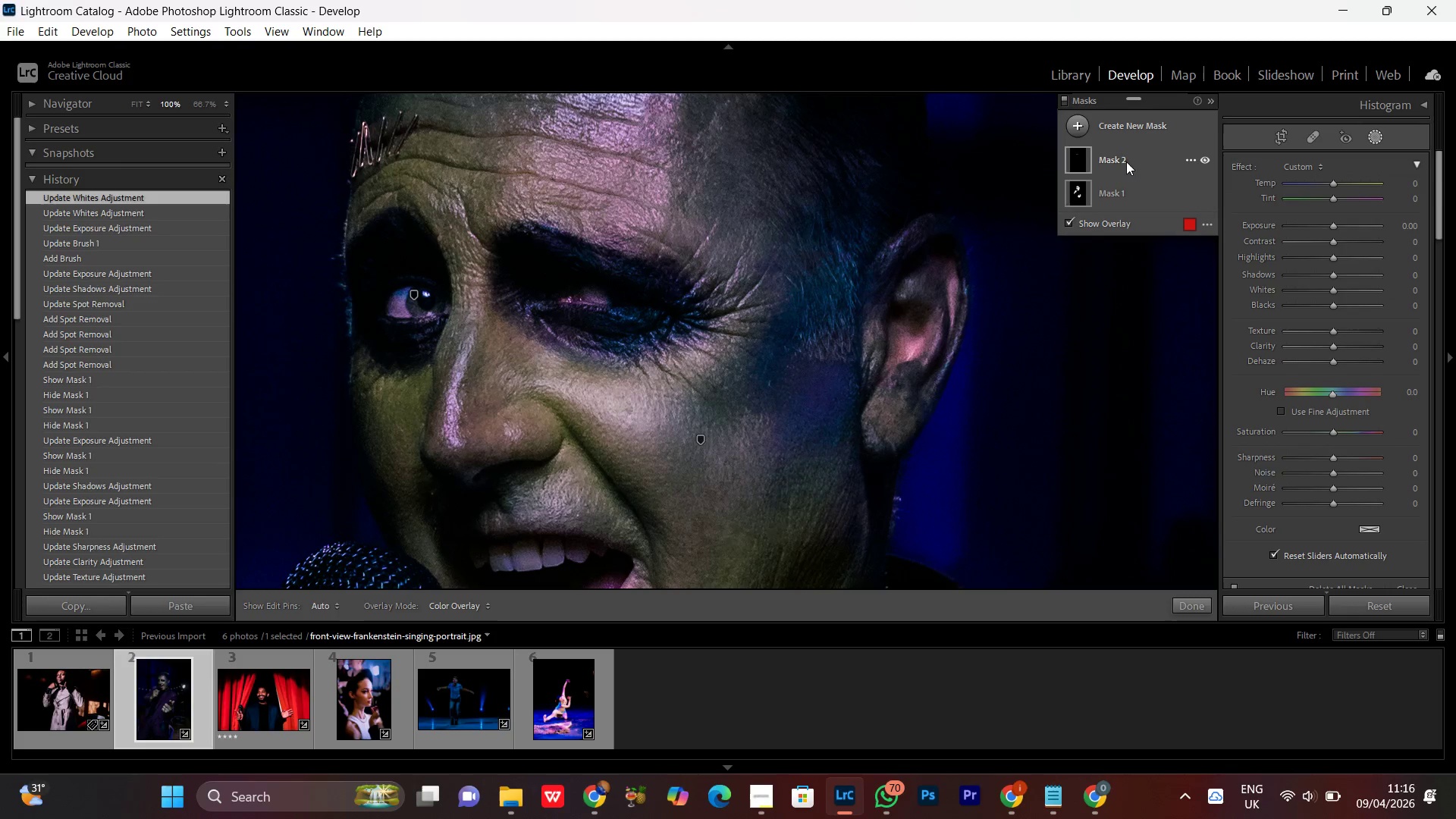 
left_click([1126, 162])
 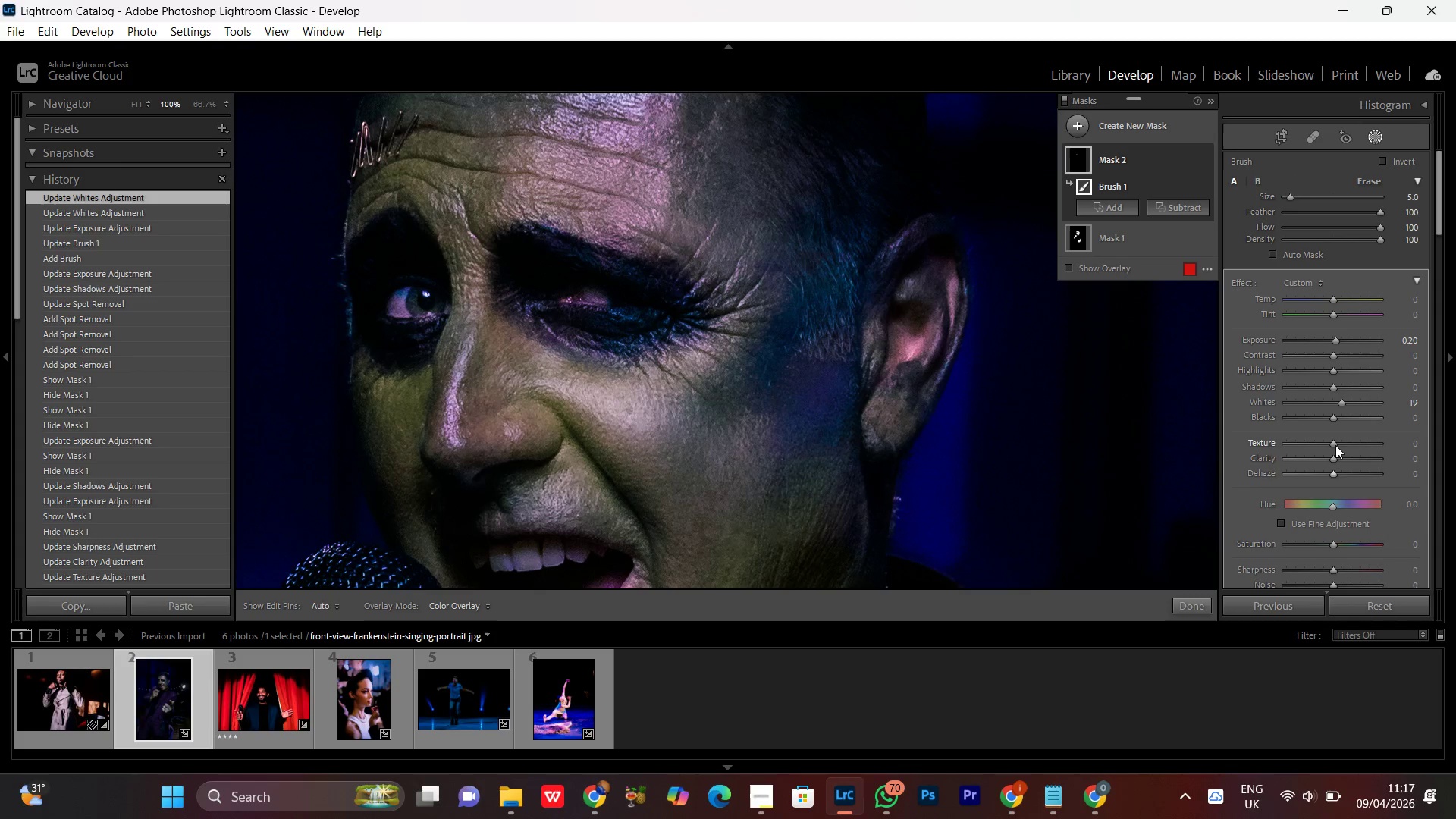 
left_click([1335, 445])
 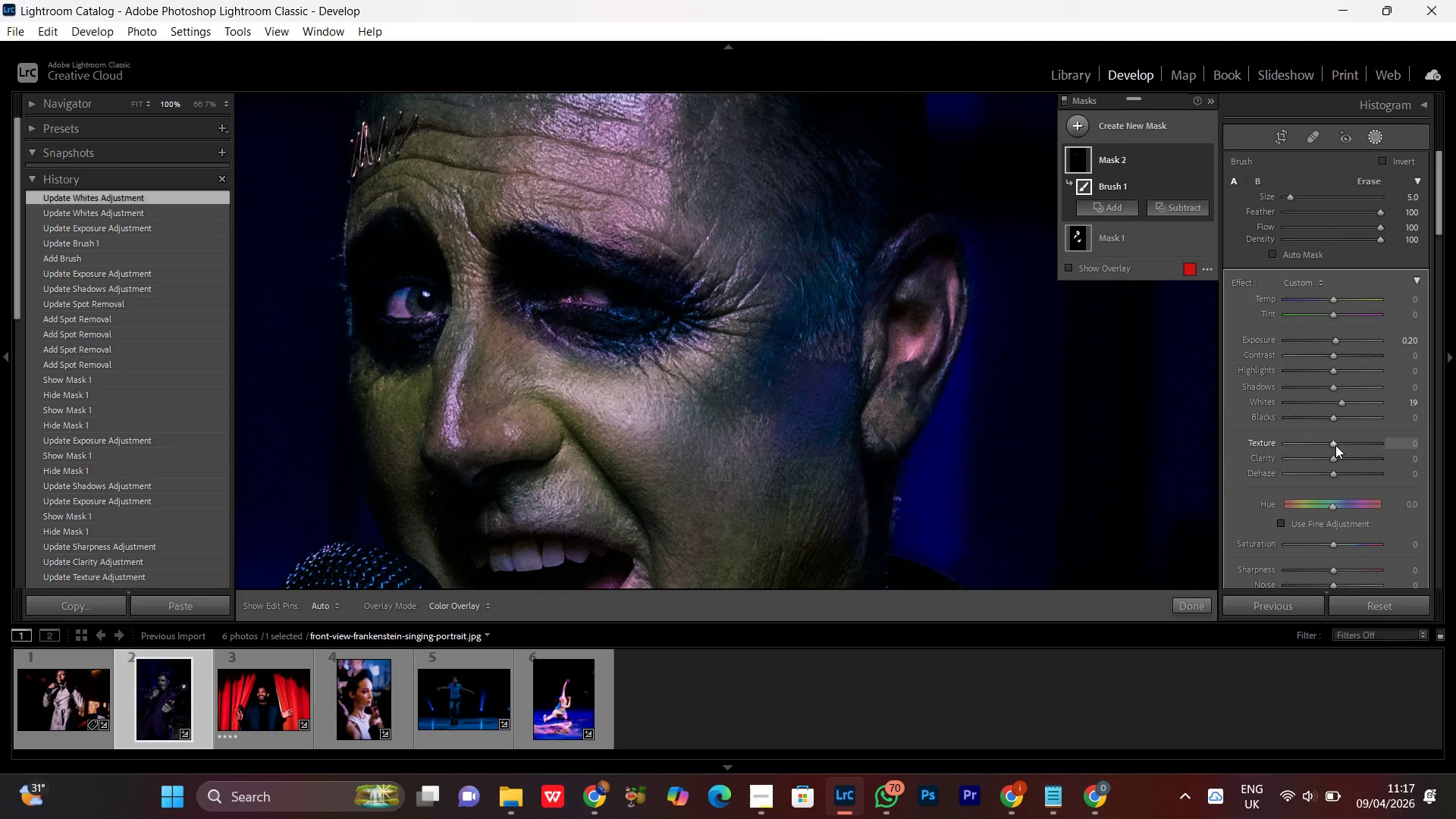 
scroll: coordinate [1335, 445], scroll_direction: up, amount: 19.0
 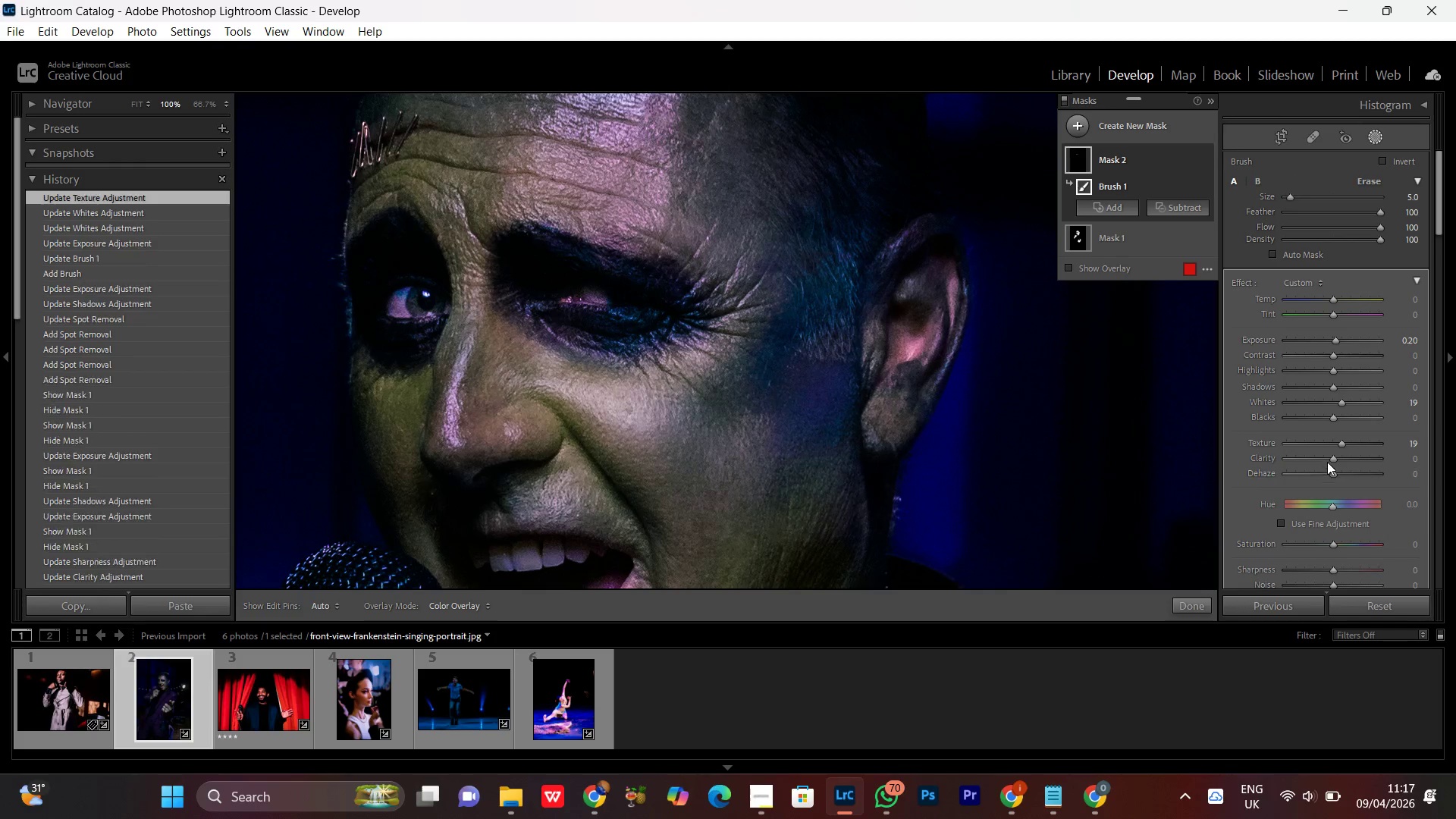 
left_click([1332, 457])
 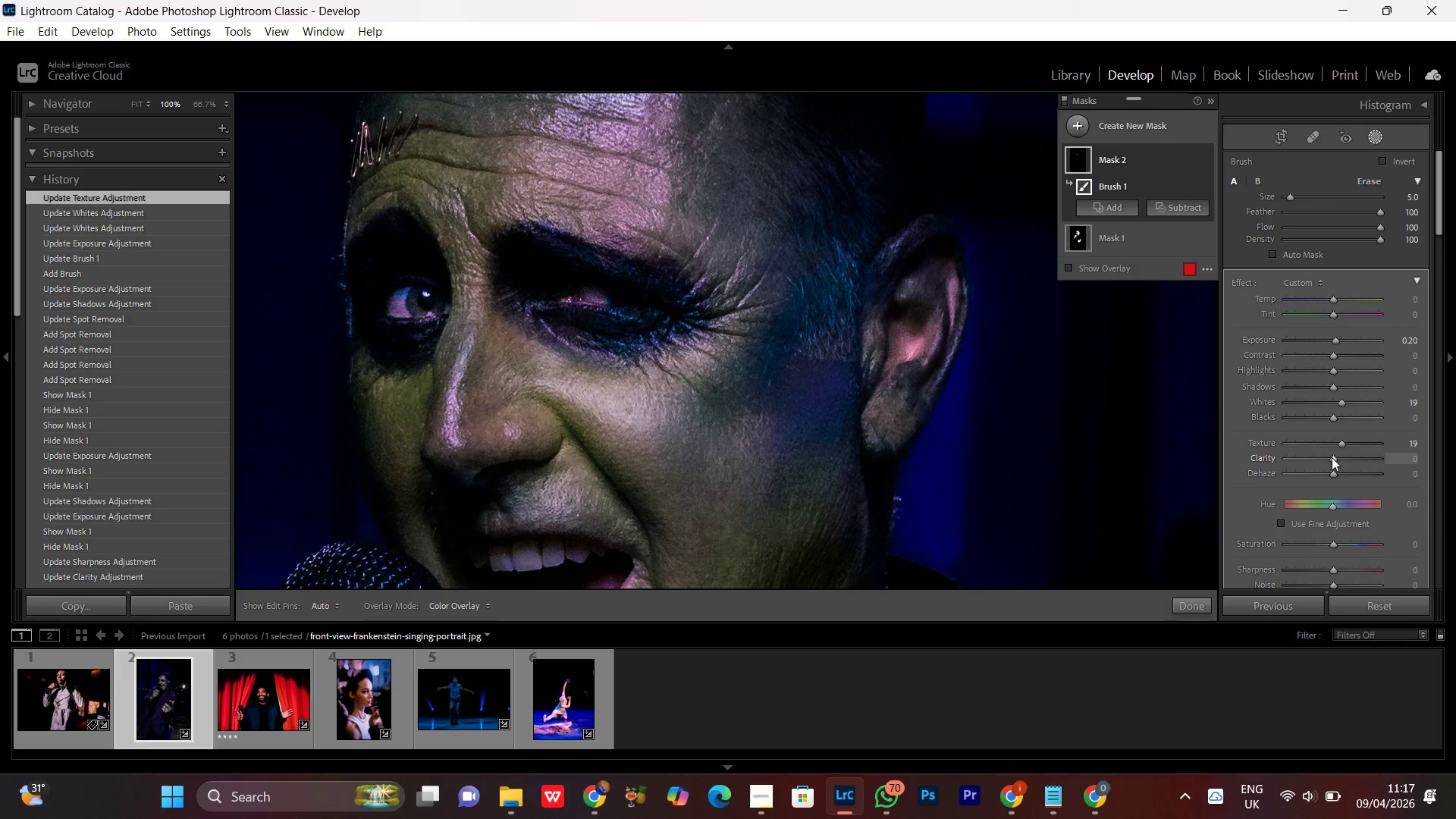 
scroll: coordinate [1332, 457], scroll_direction: up, amount: 14.0
 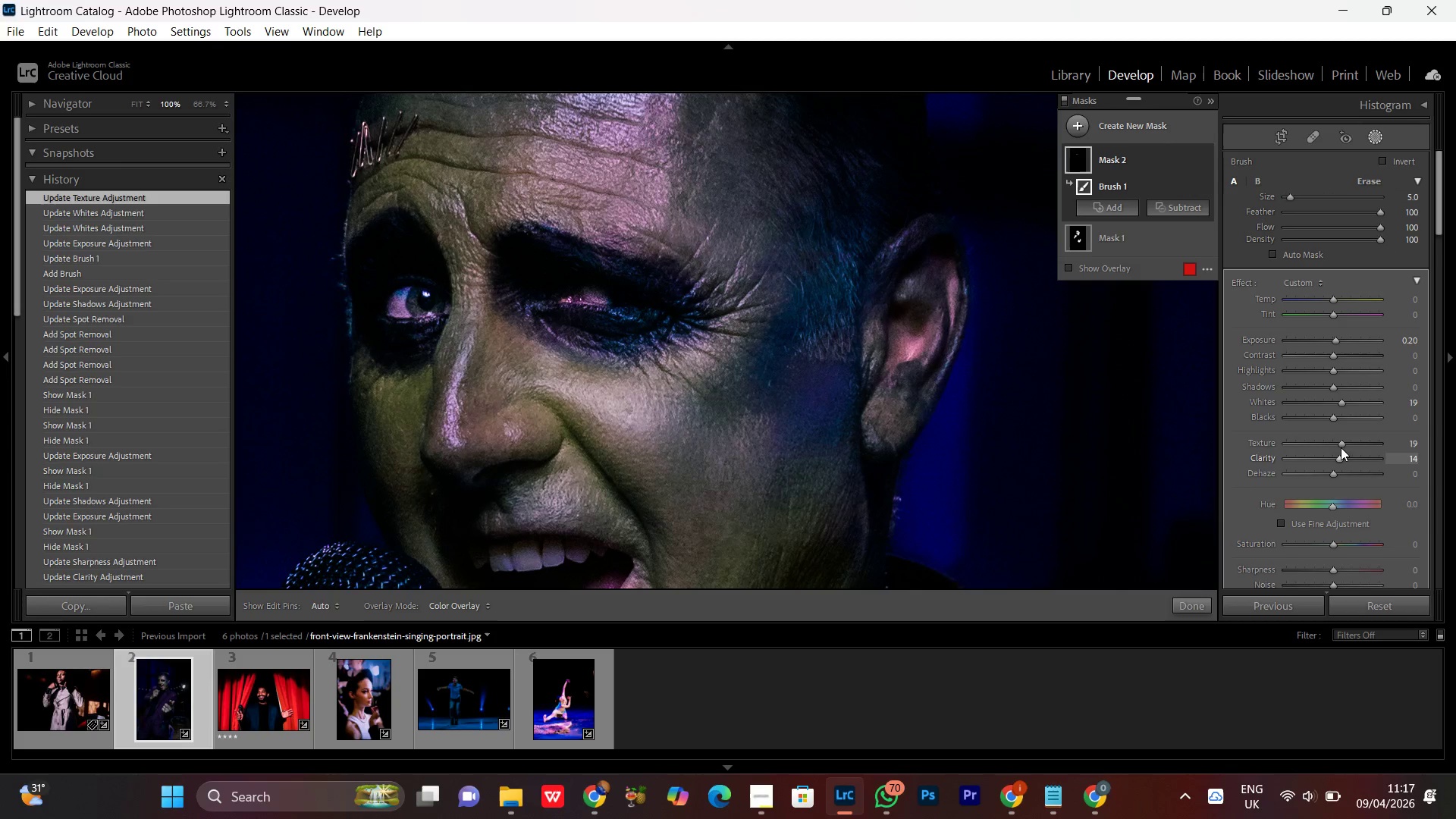 
left_click([1341, 445])
 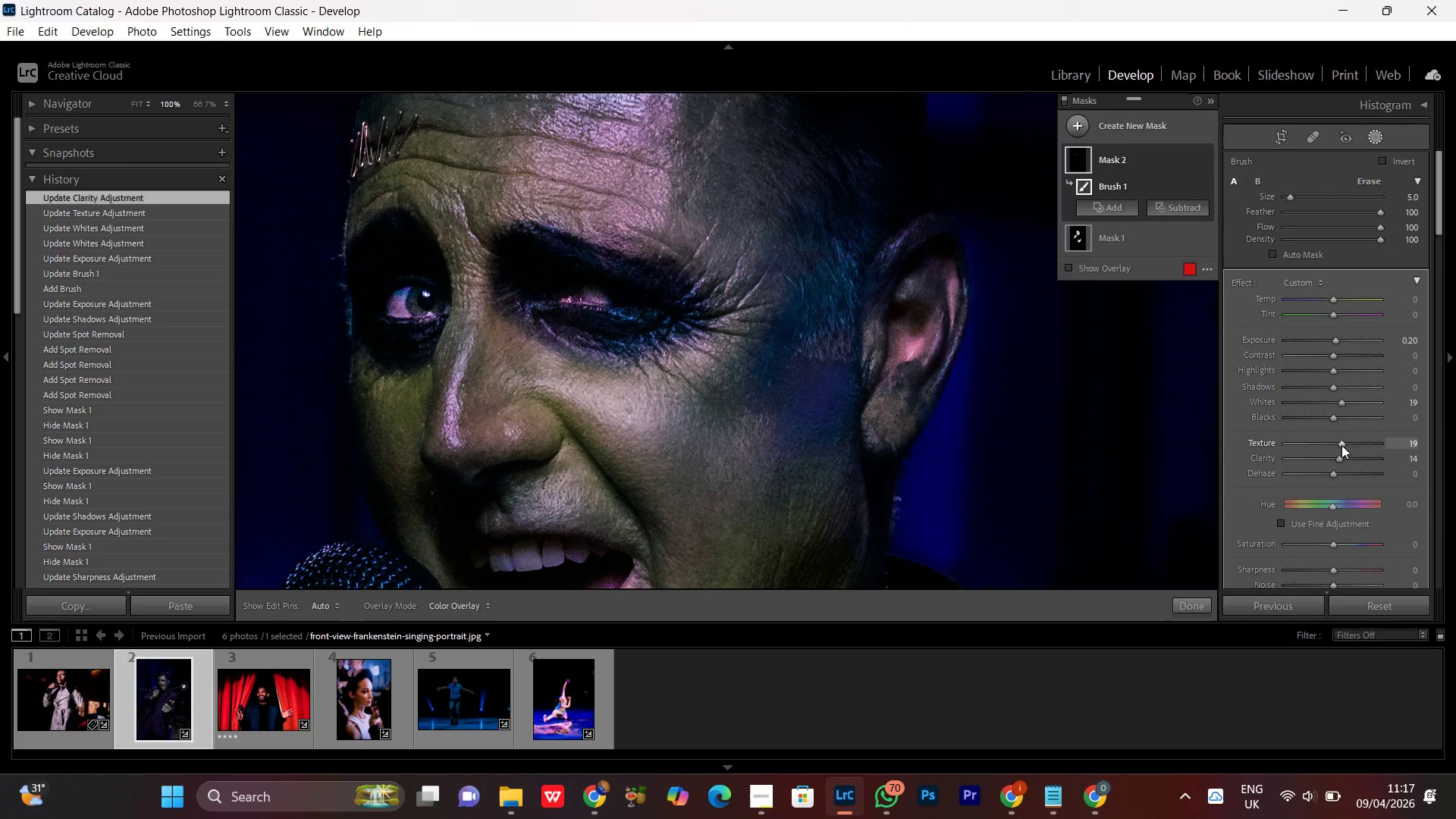 
scroll: coordinate [1341, 445], scroll_direction: up, amount: 2.0
 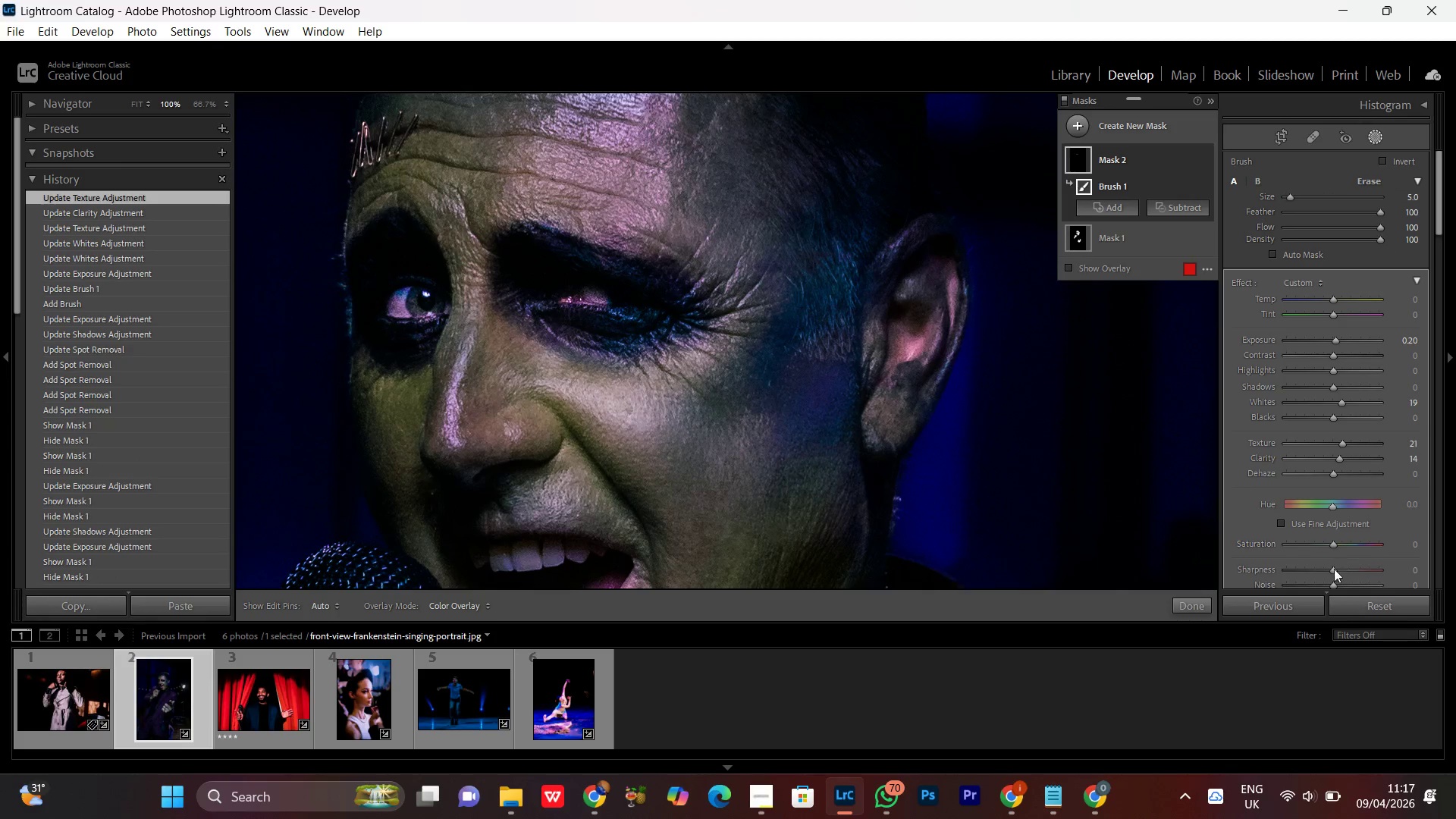 
left_click([1335, 571])
 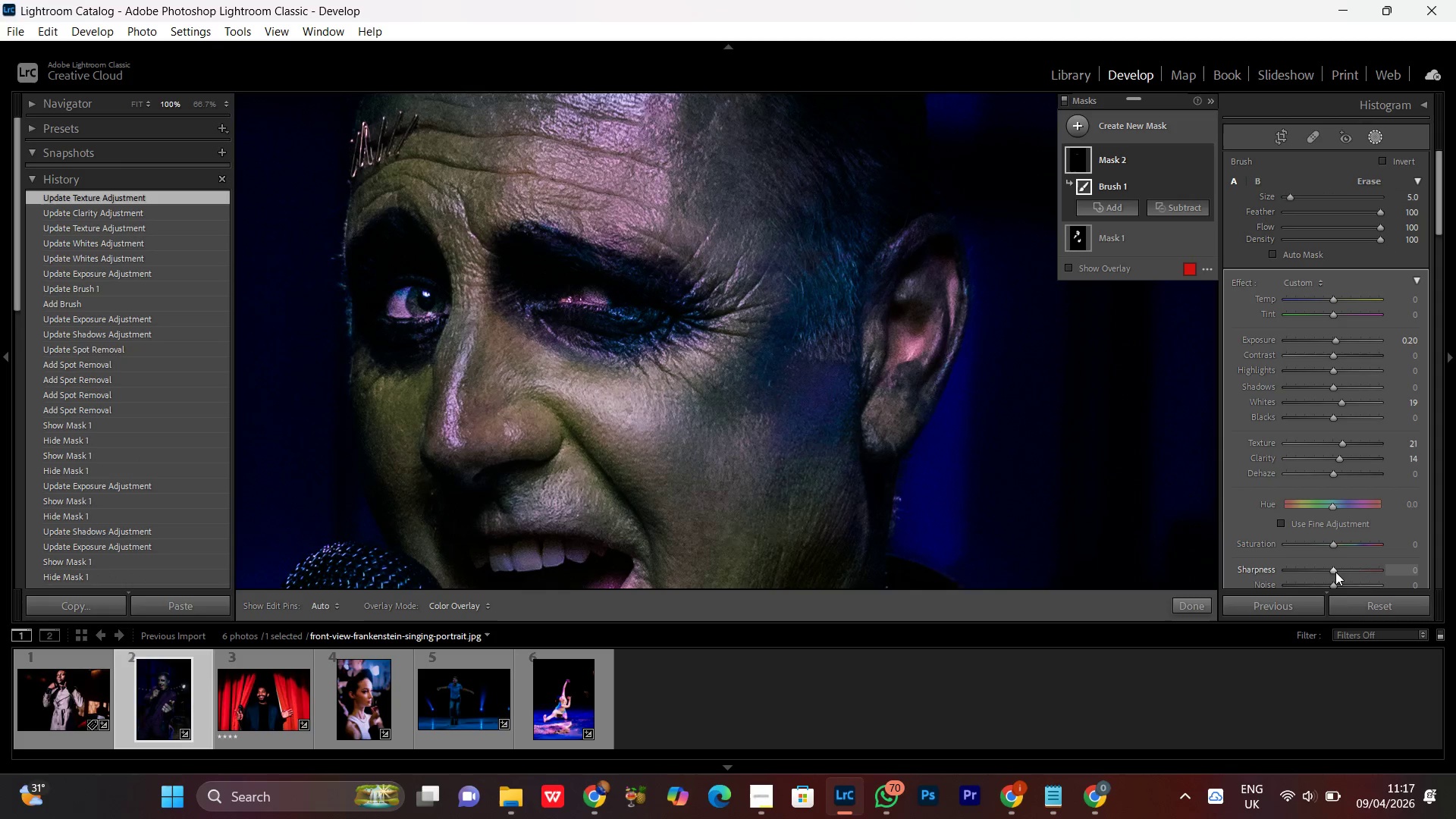 
scroll: coordinate [1338, 573], scroll_direction: up, amount: 10.0
 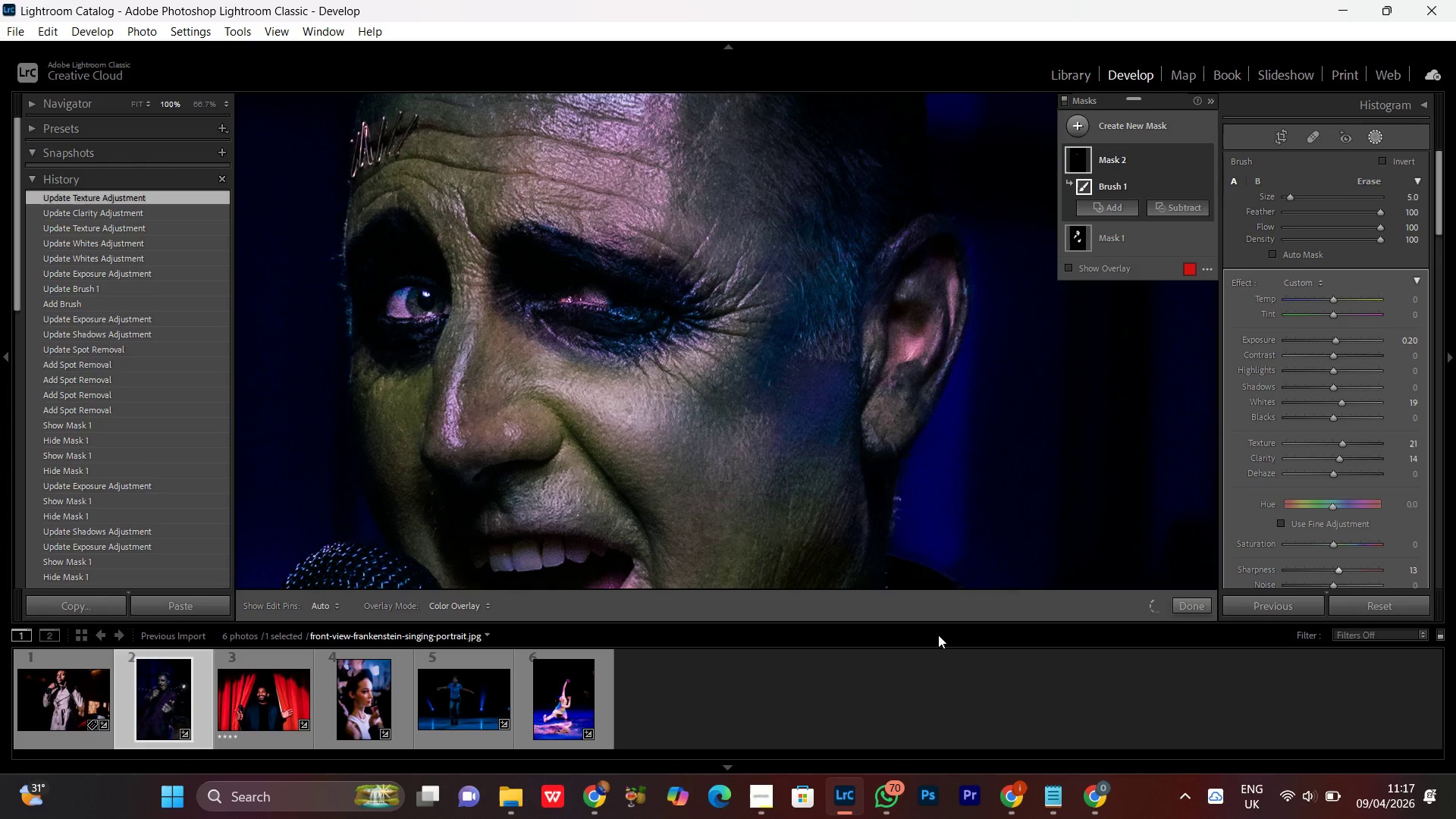 
left_click([761, 798])